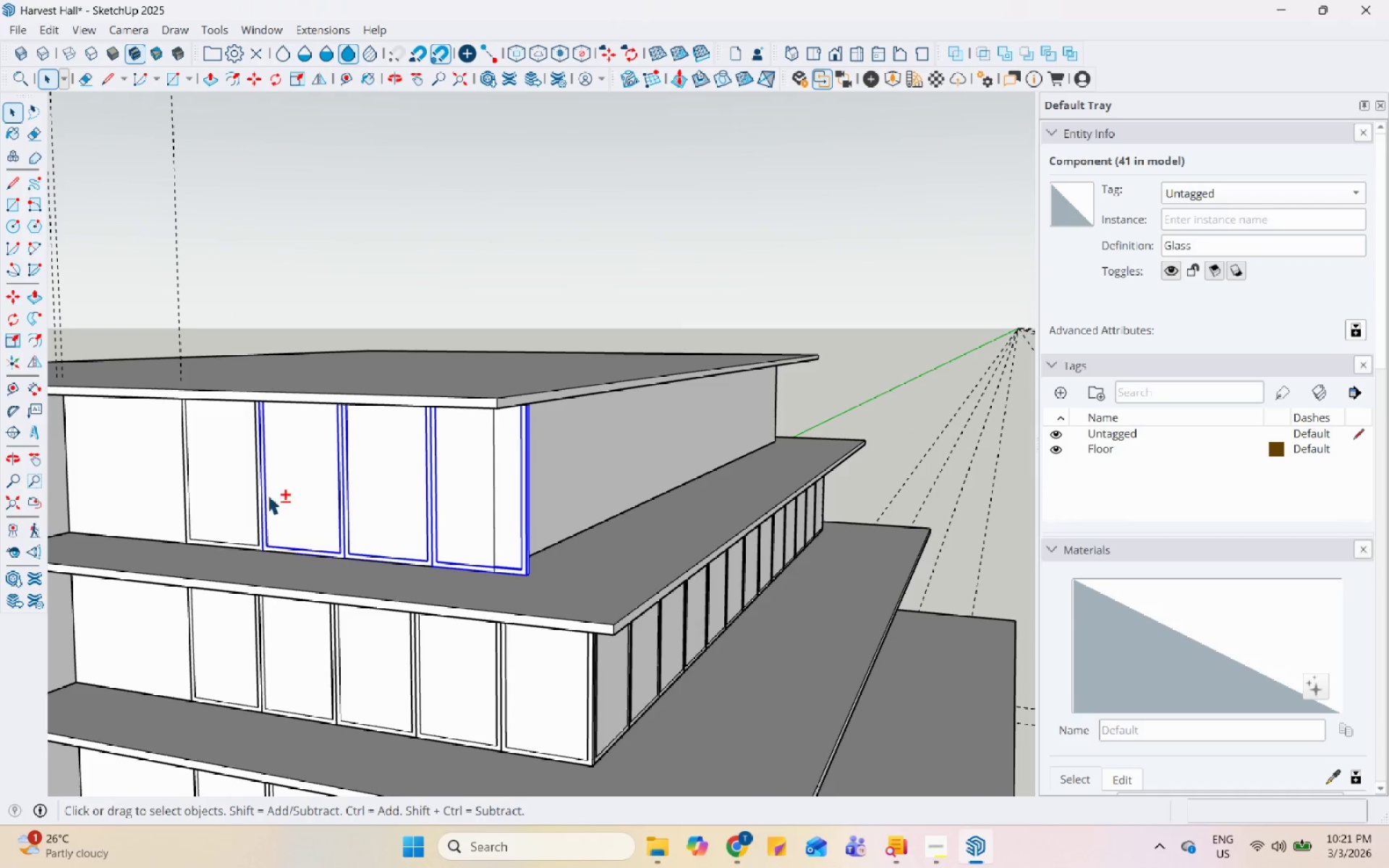 
left_click([240, 493])
 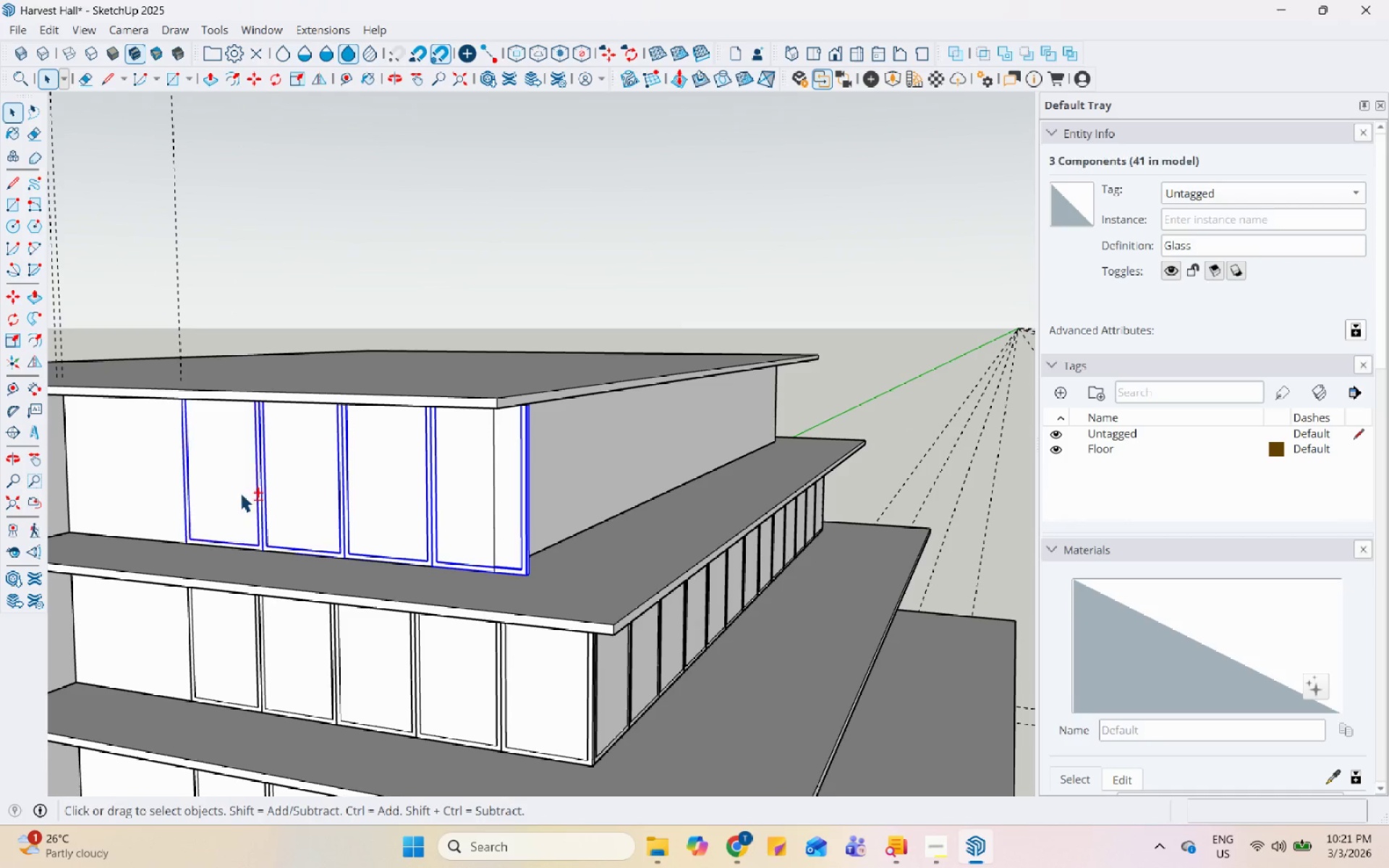 
key(S)
 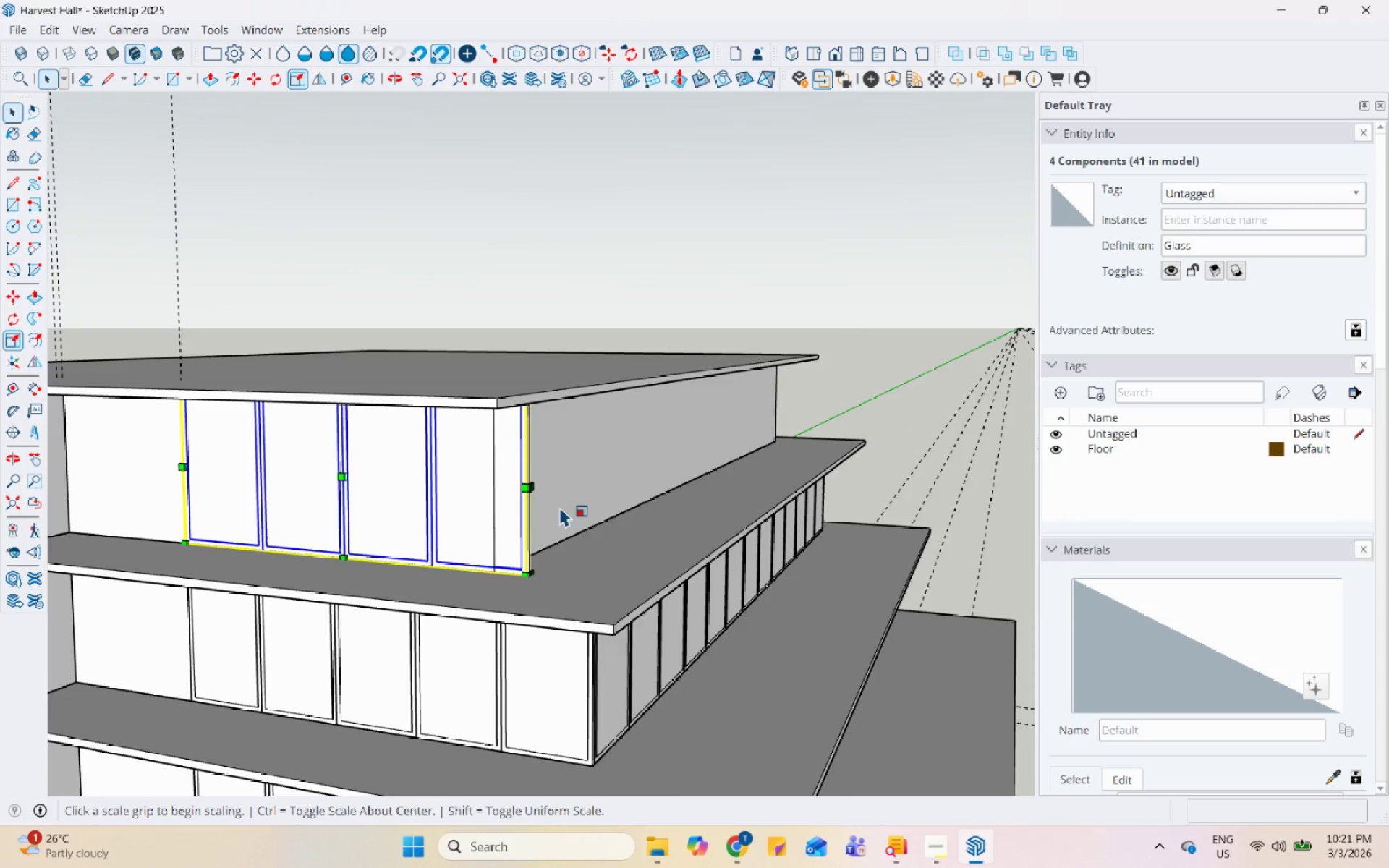 
scroll: coordinate [493, 485], scroll_direction: up, amount: 9.0
 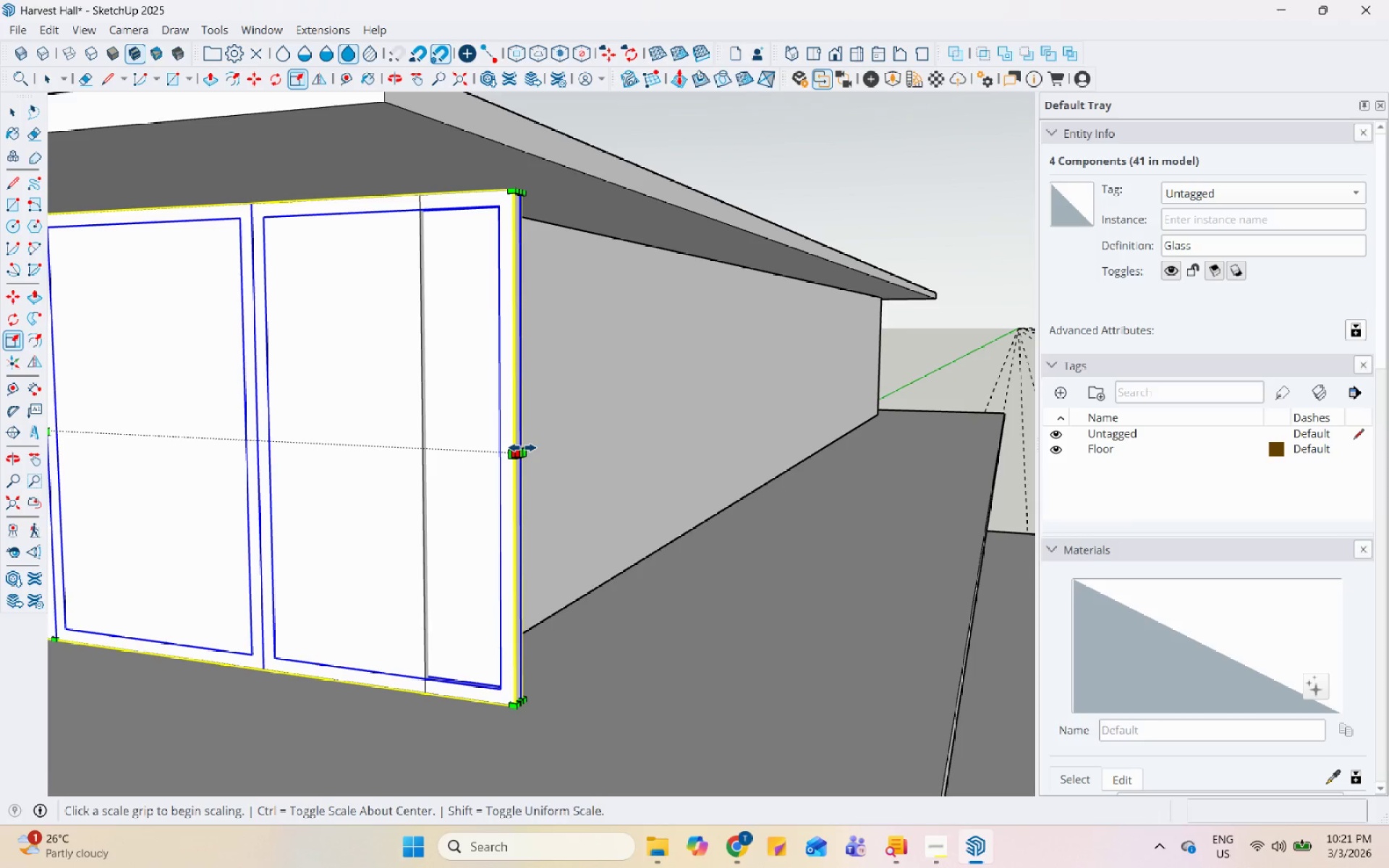 
left_click([522, 448])
 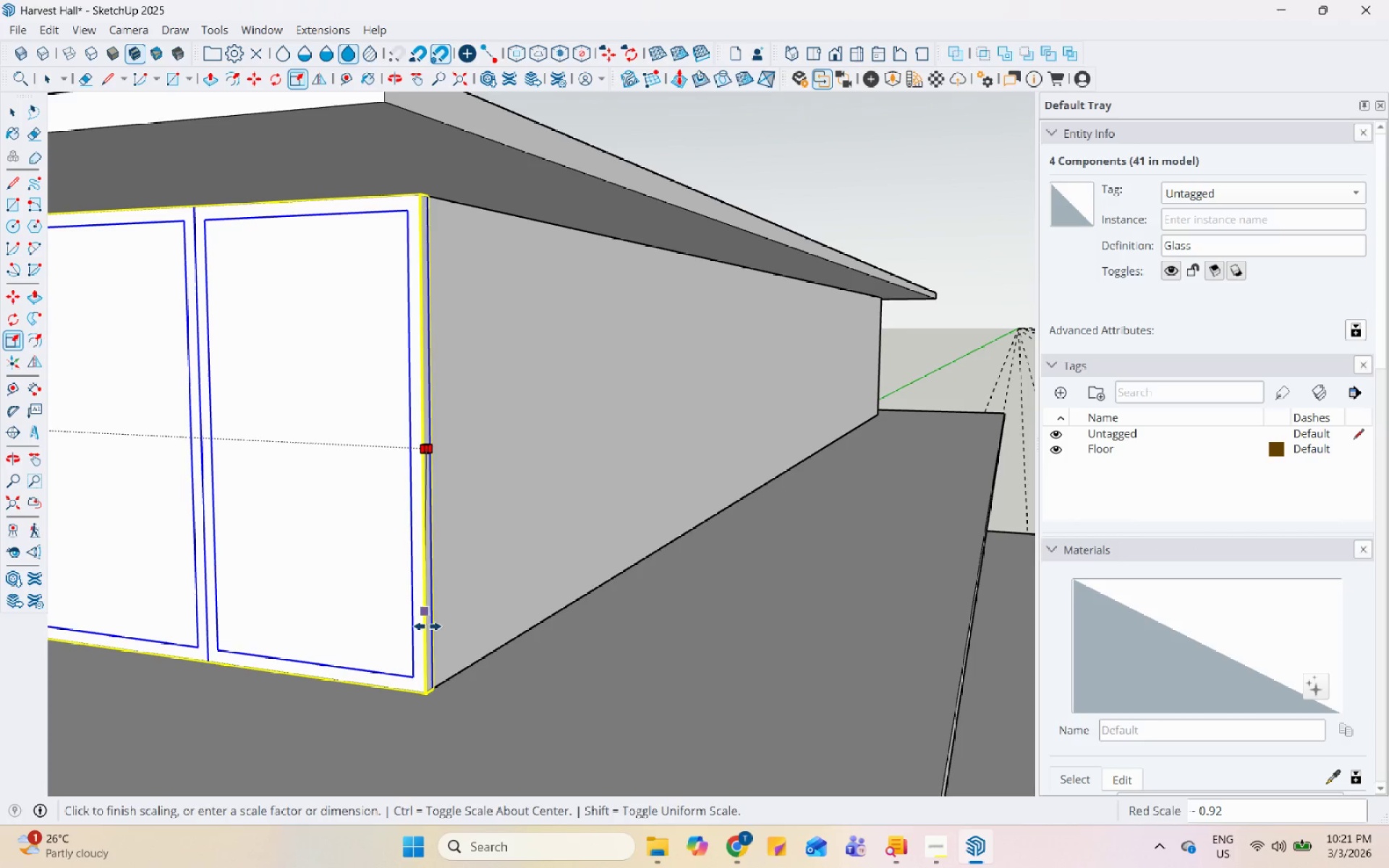 
left_click([431, 688])
 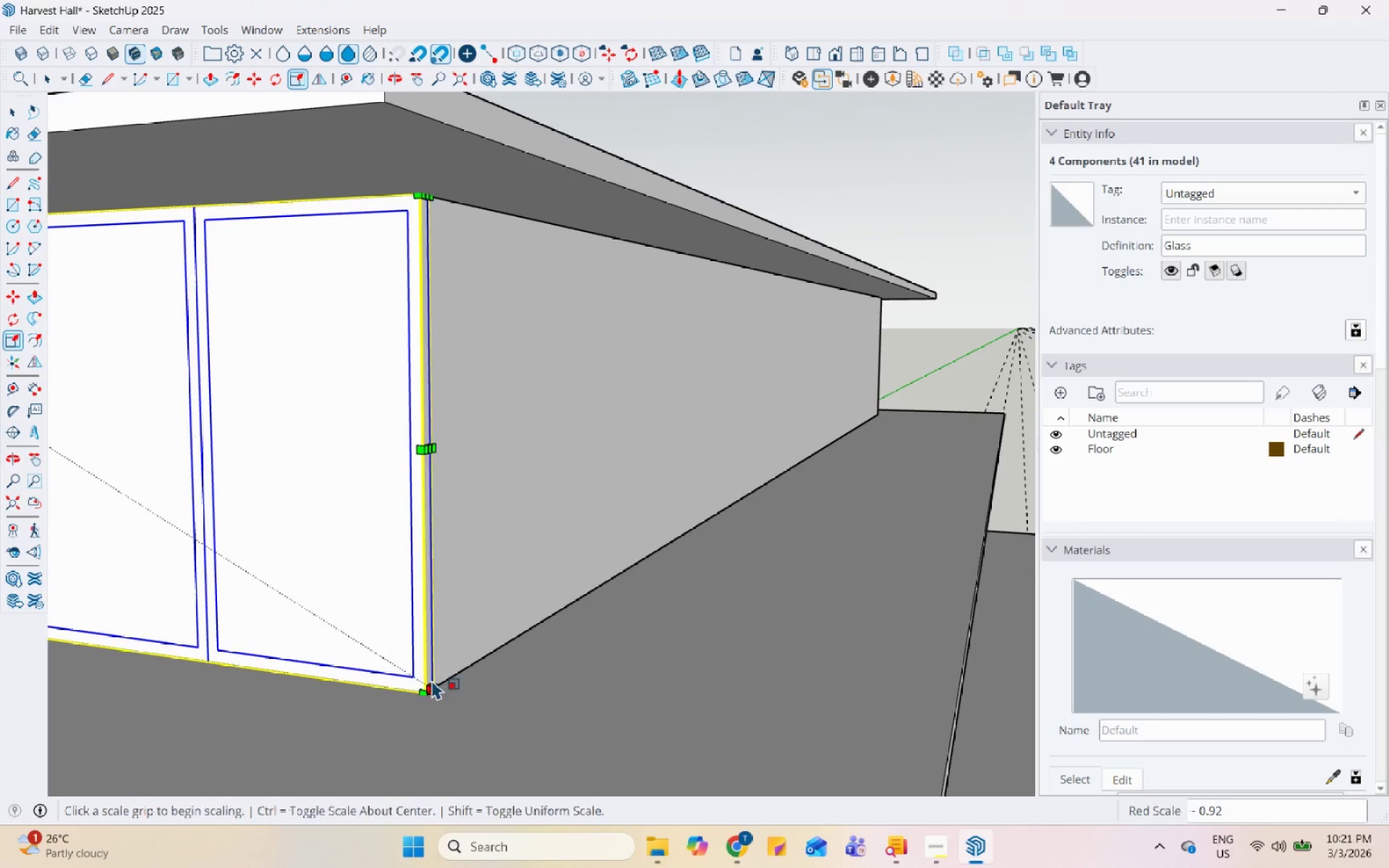 
key(Space)
 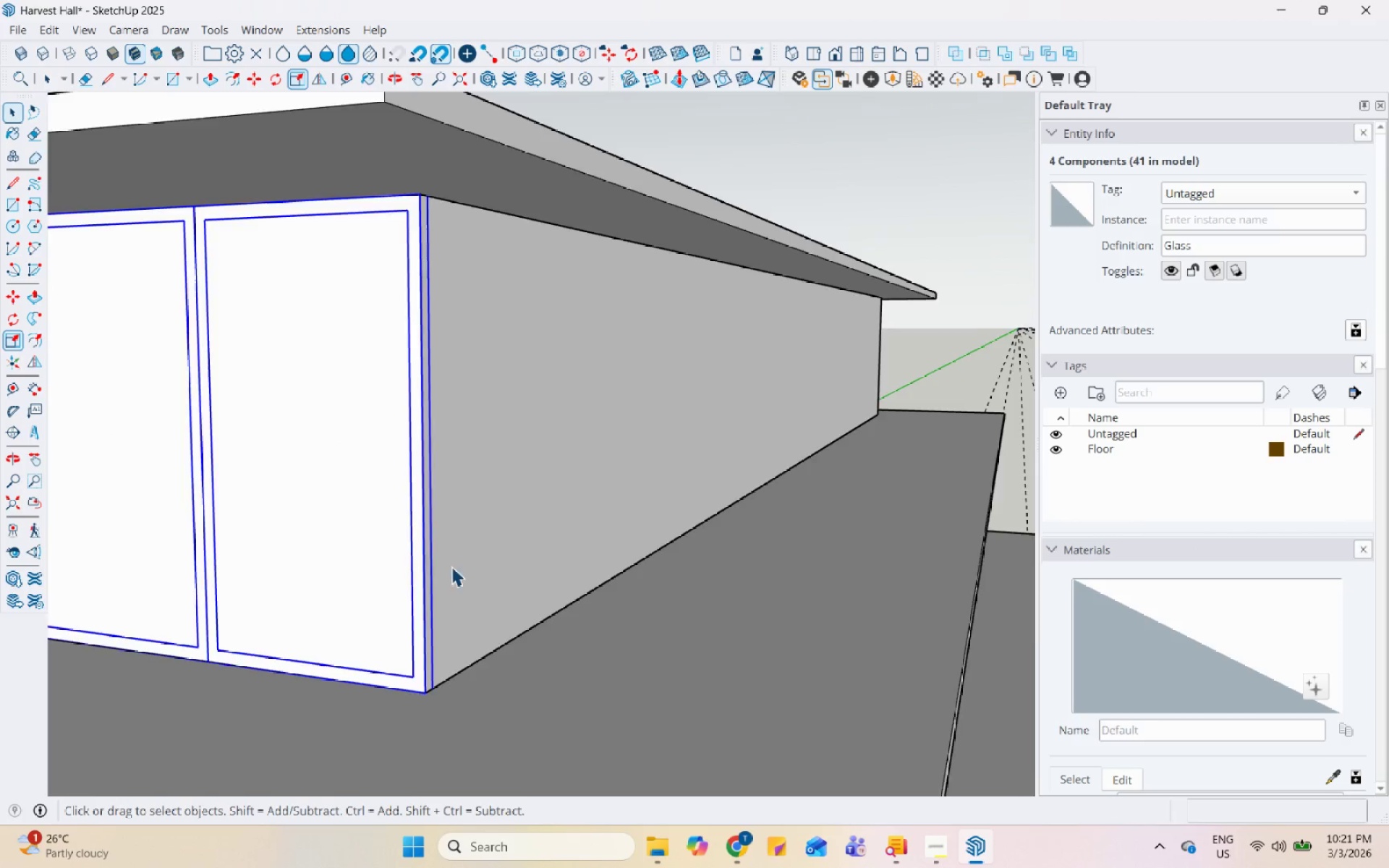 
key(Escape)
 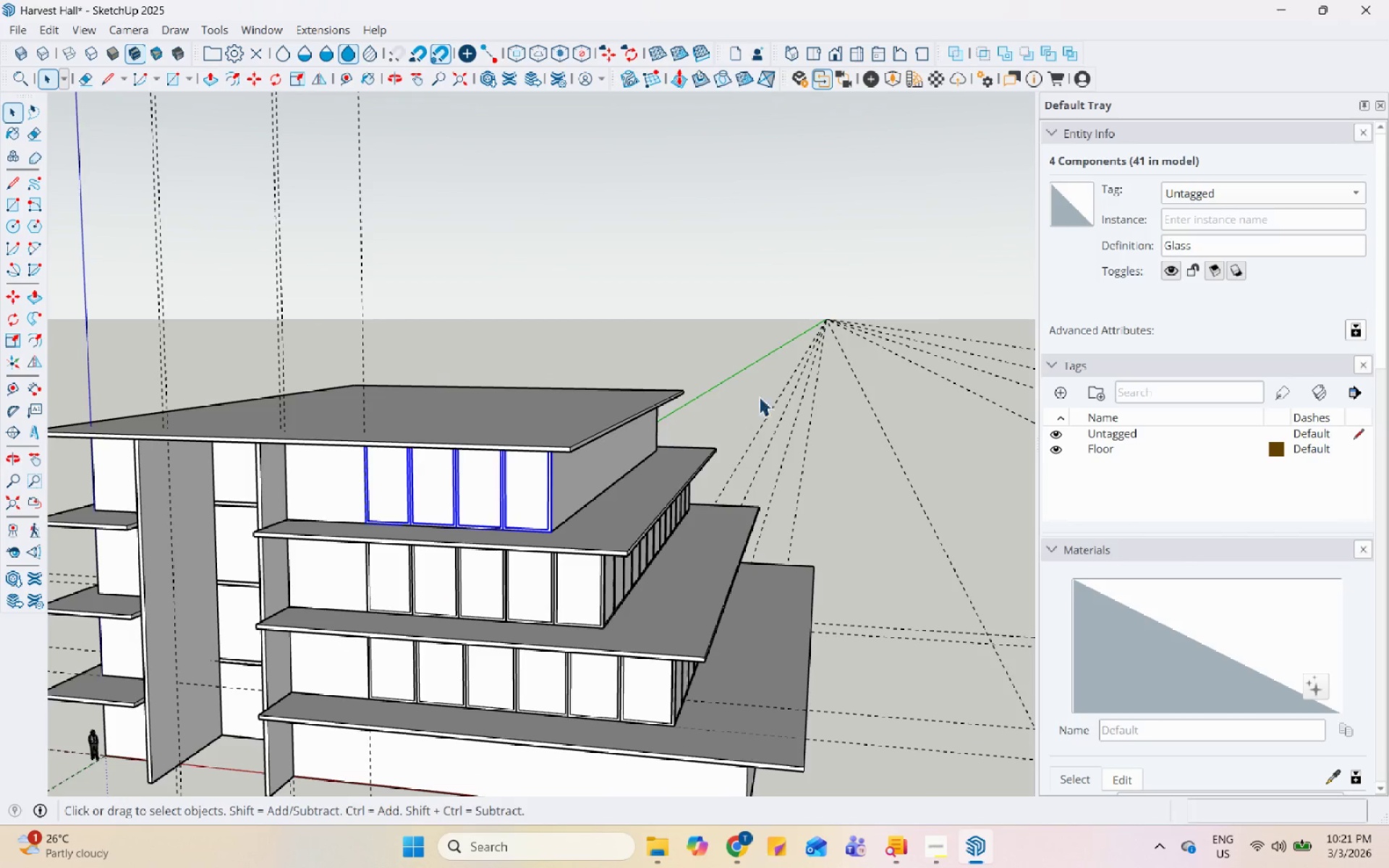 
left_click([775, 389])
 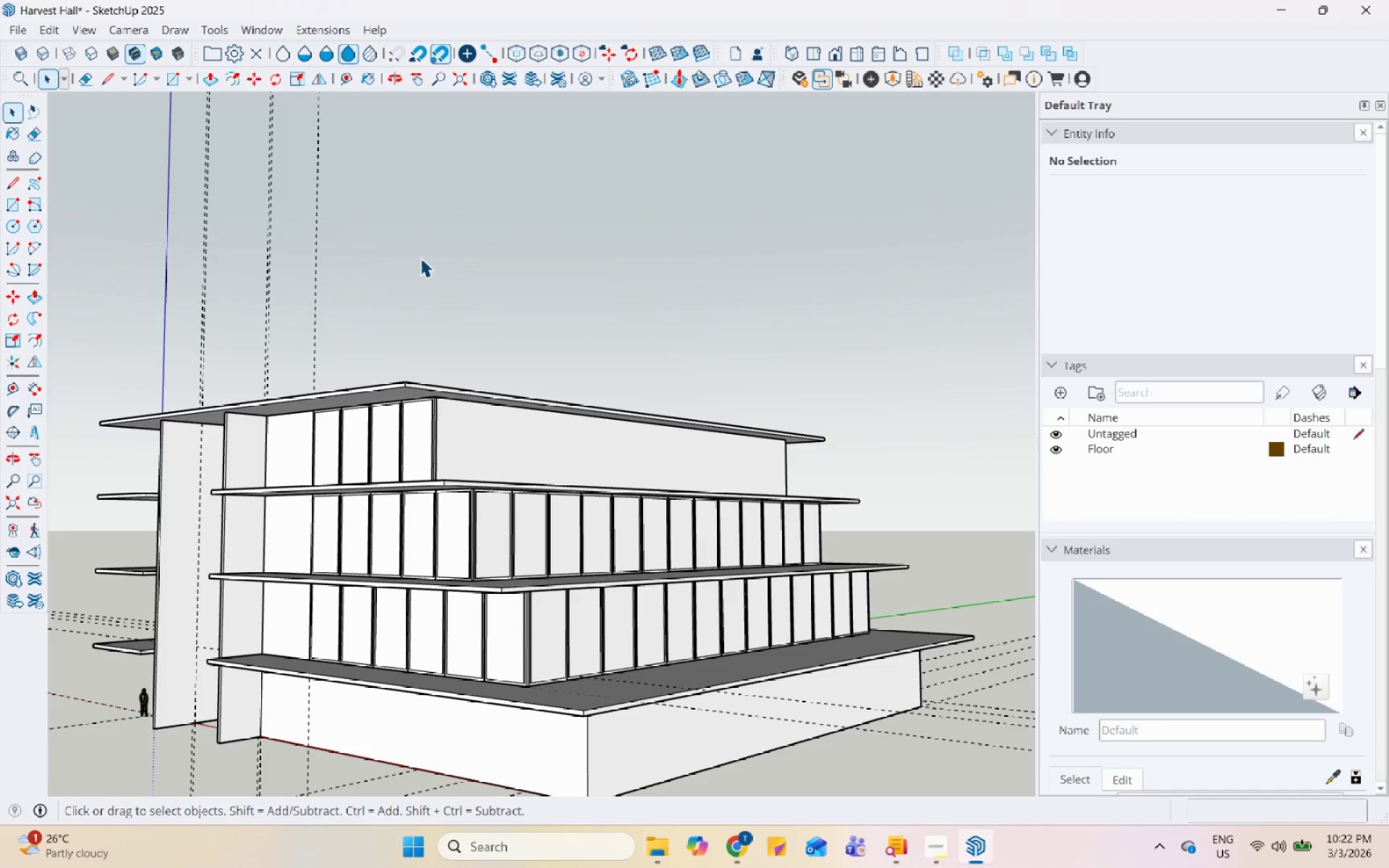 
scroll: coordinate [566, 456], scroll_direction: down, amount: 17.0
 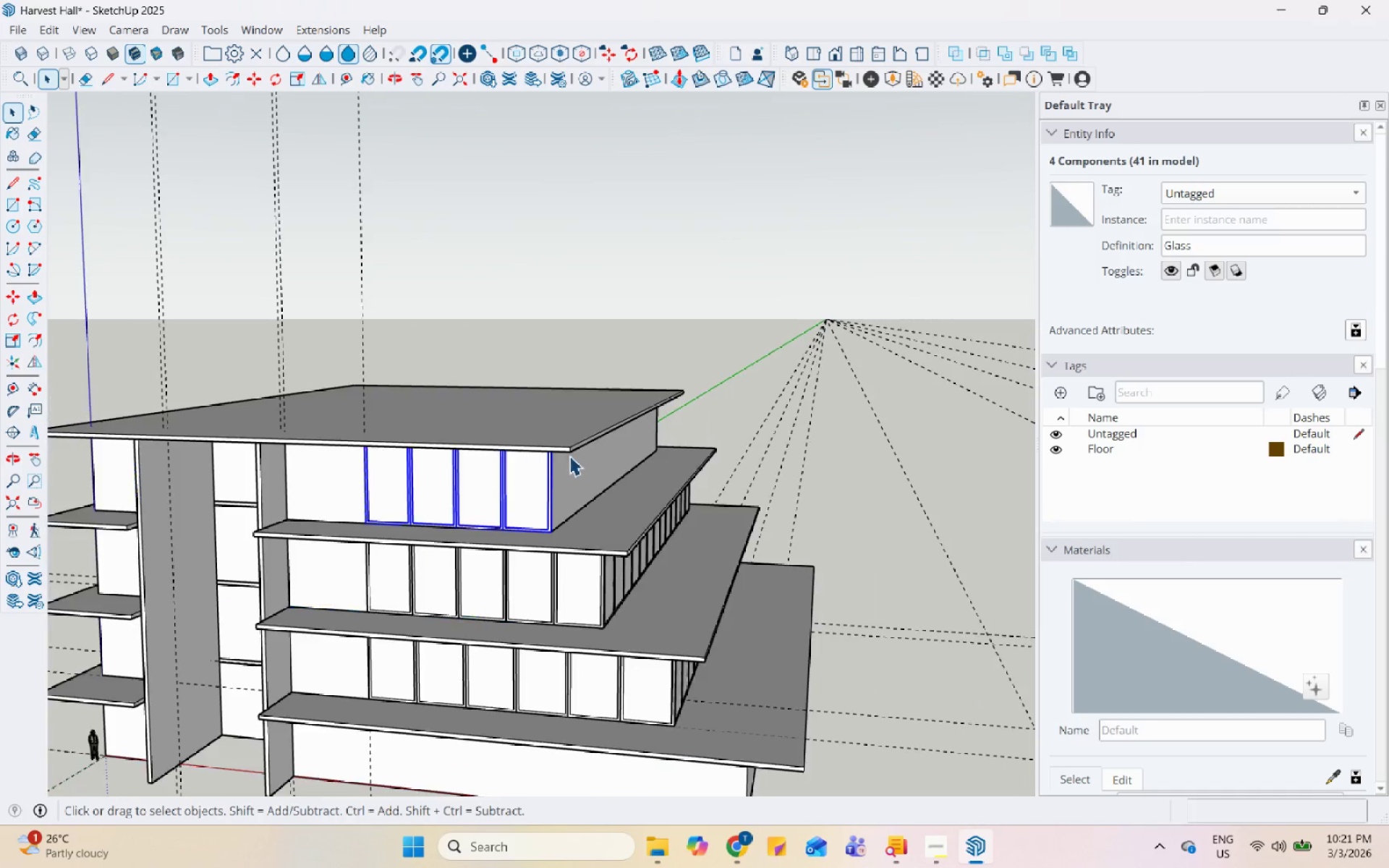 
wait(43.45)
 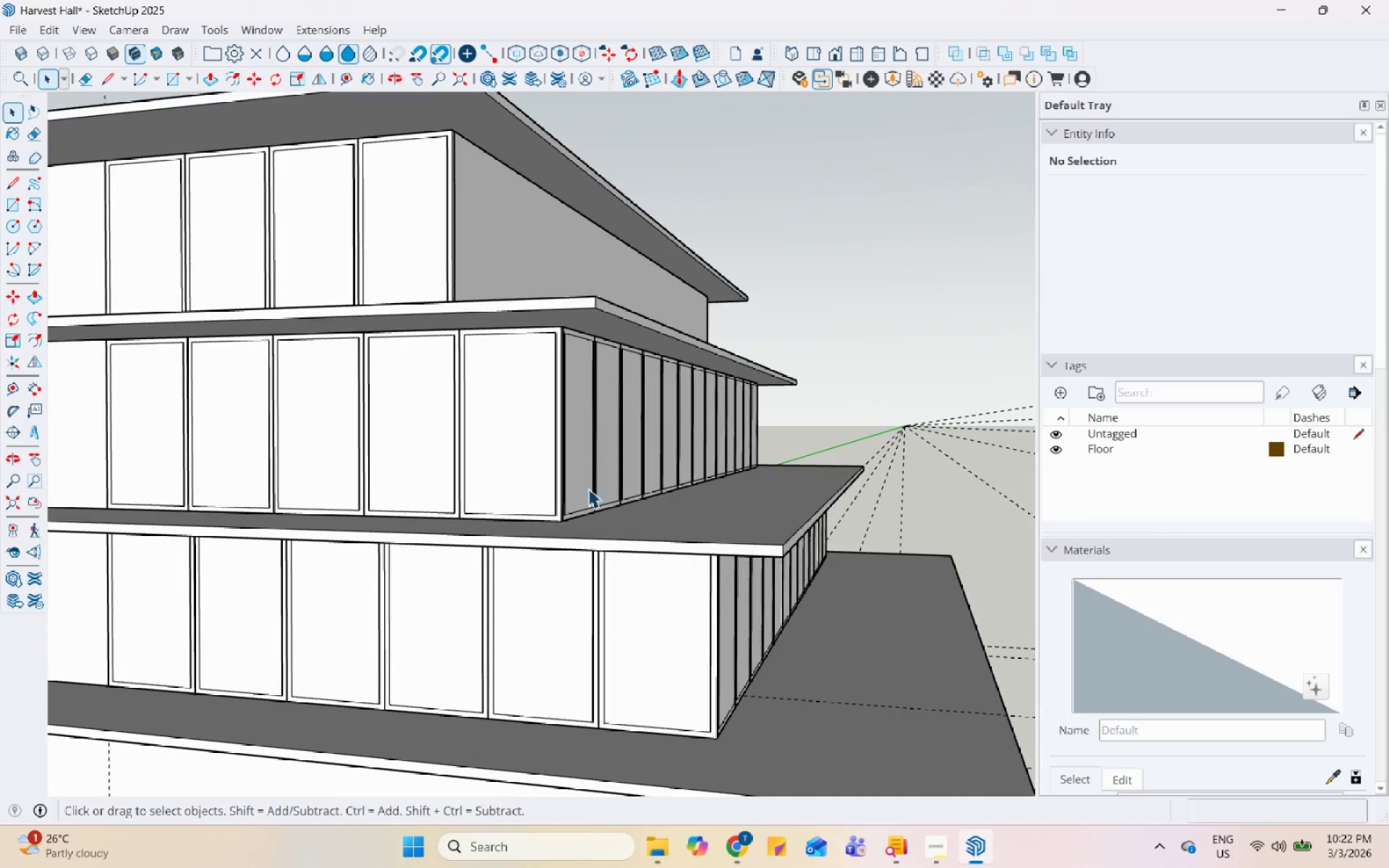 
left_click([588, 488])
 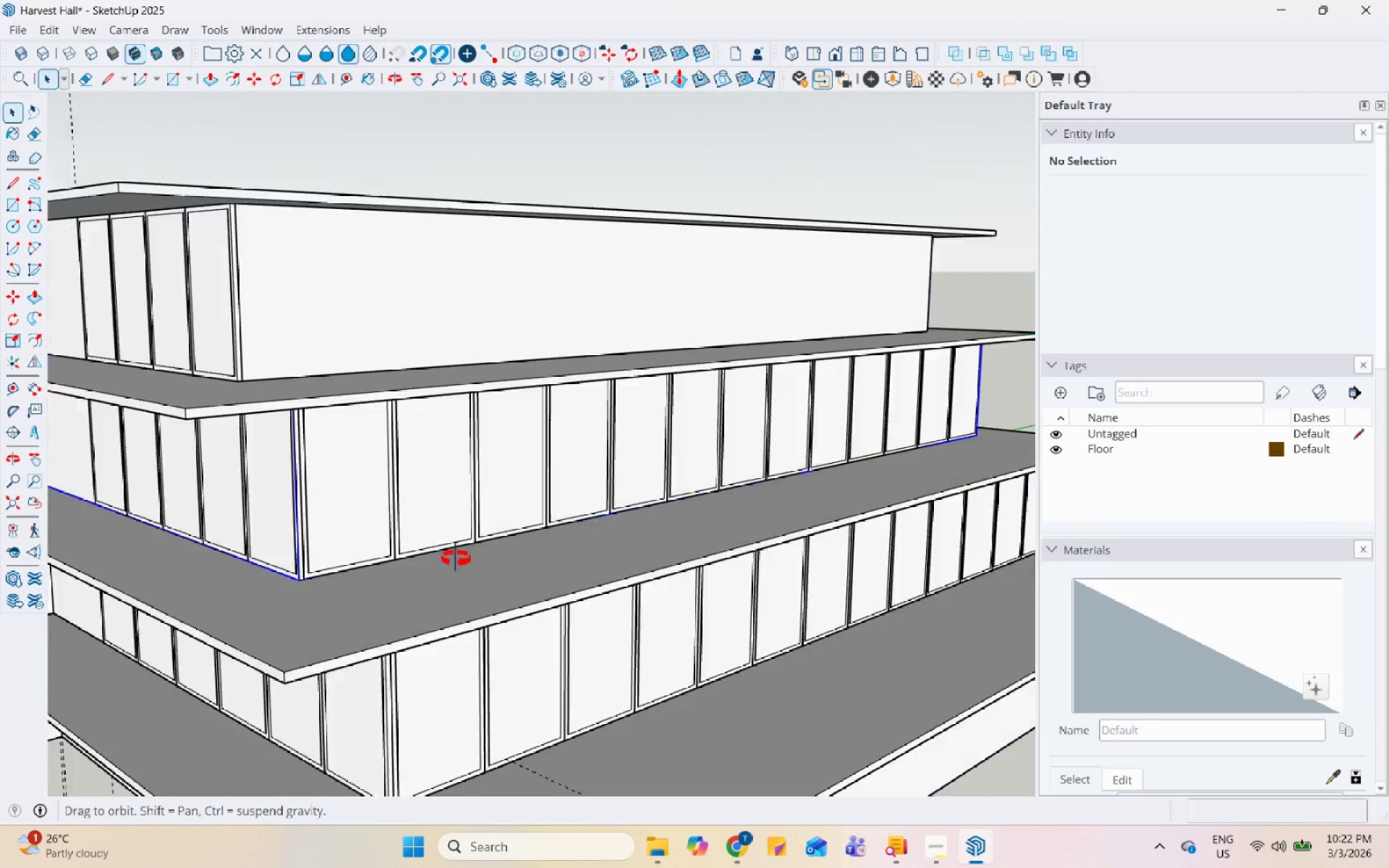 
scroll: coordinate [524, 548], scroll_direction: up, amount: 7.0
 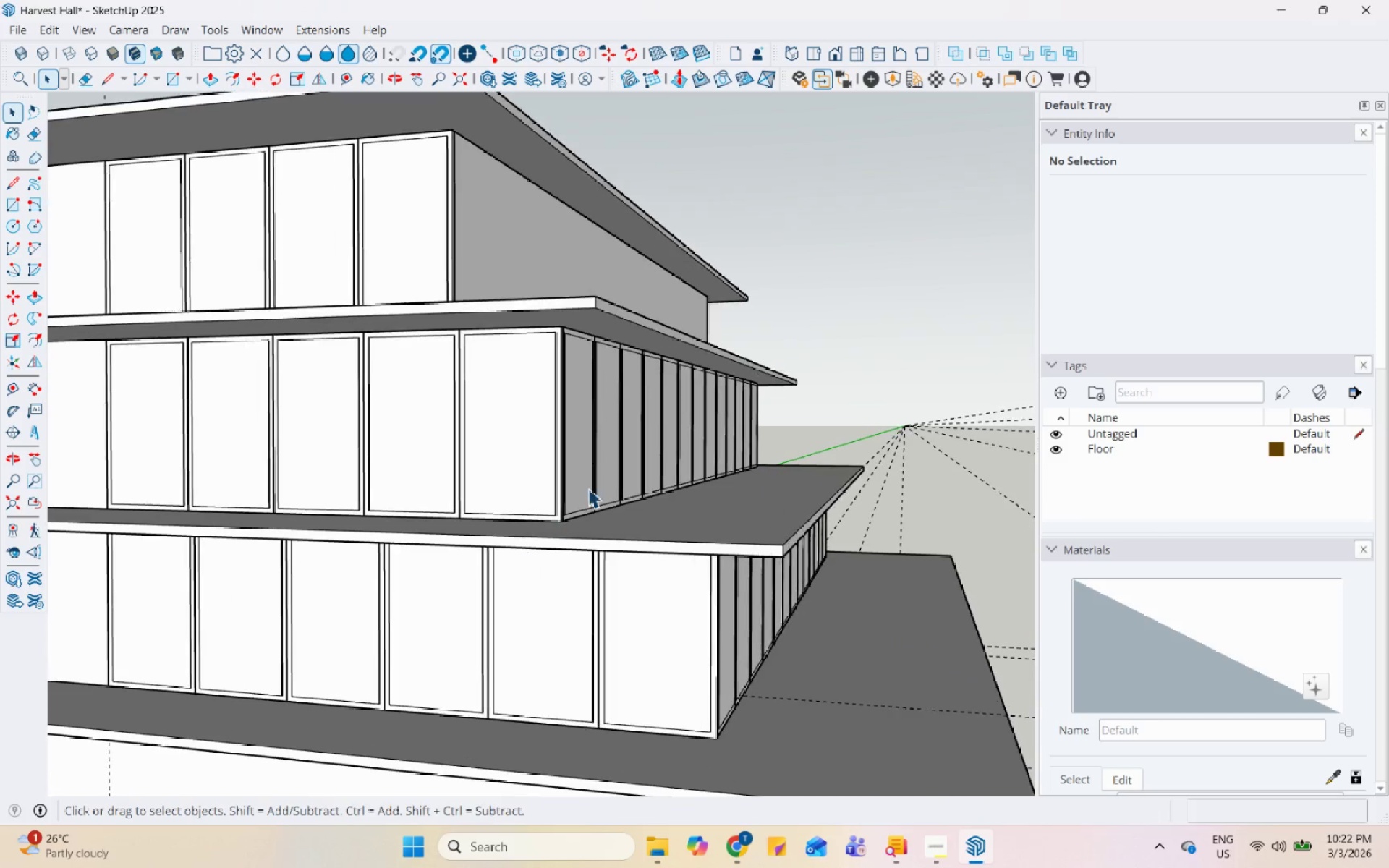 
left_click([252, 503])
 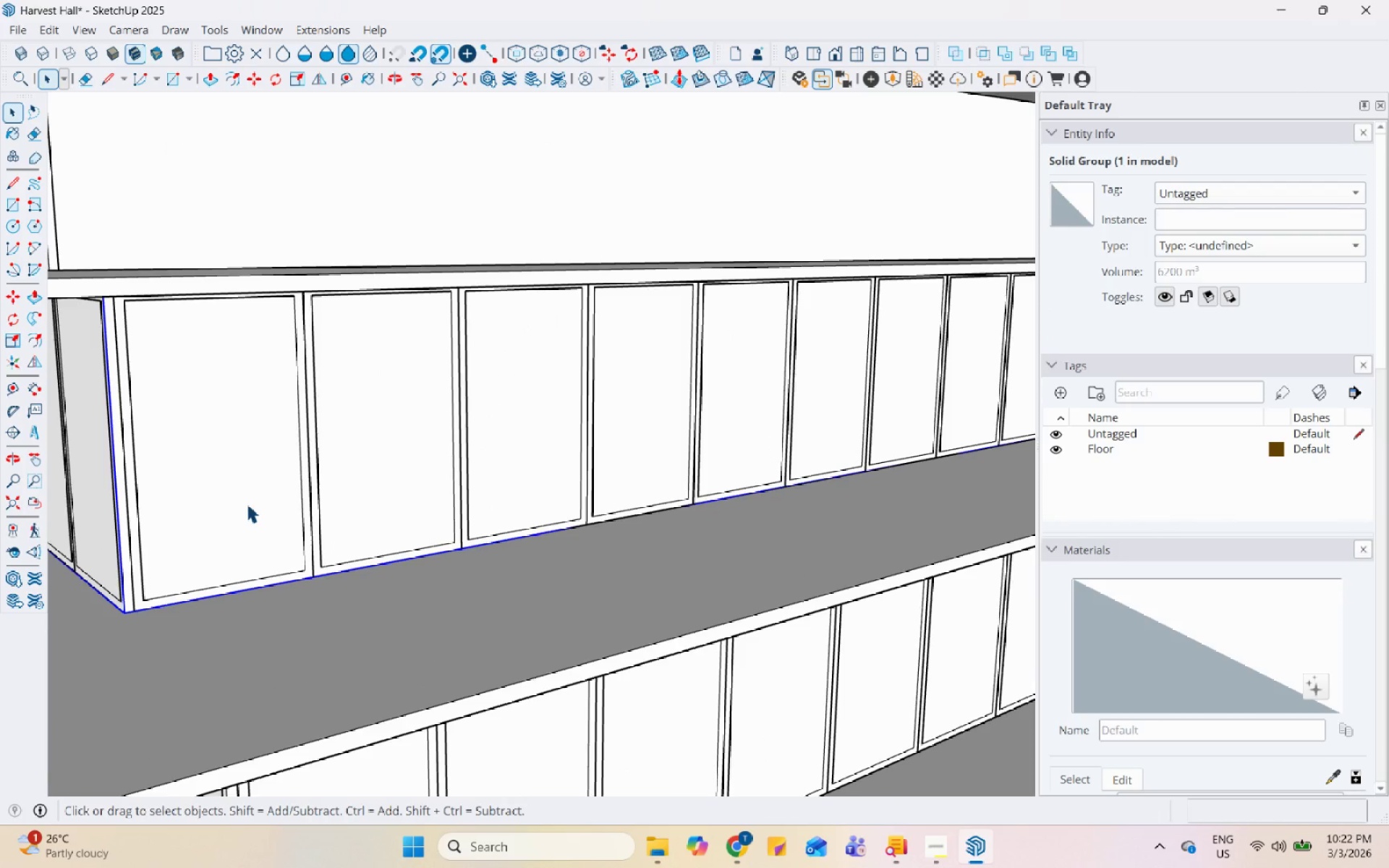 
scroll: coordinate [409, 535], scroll_direction: up, amount: 5.0
 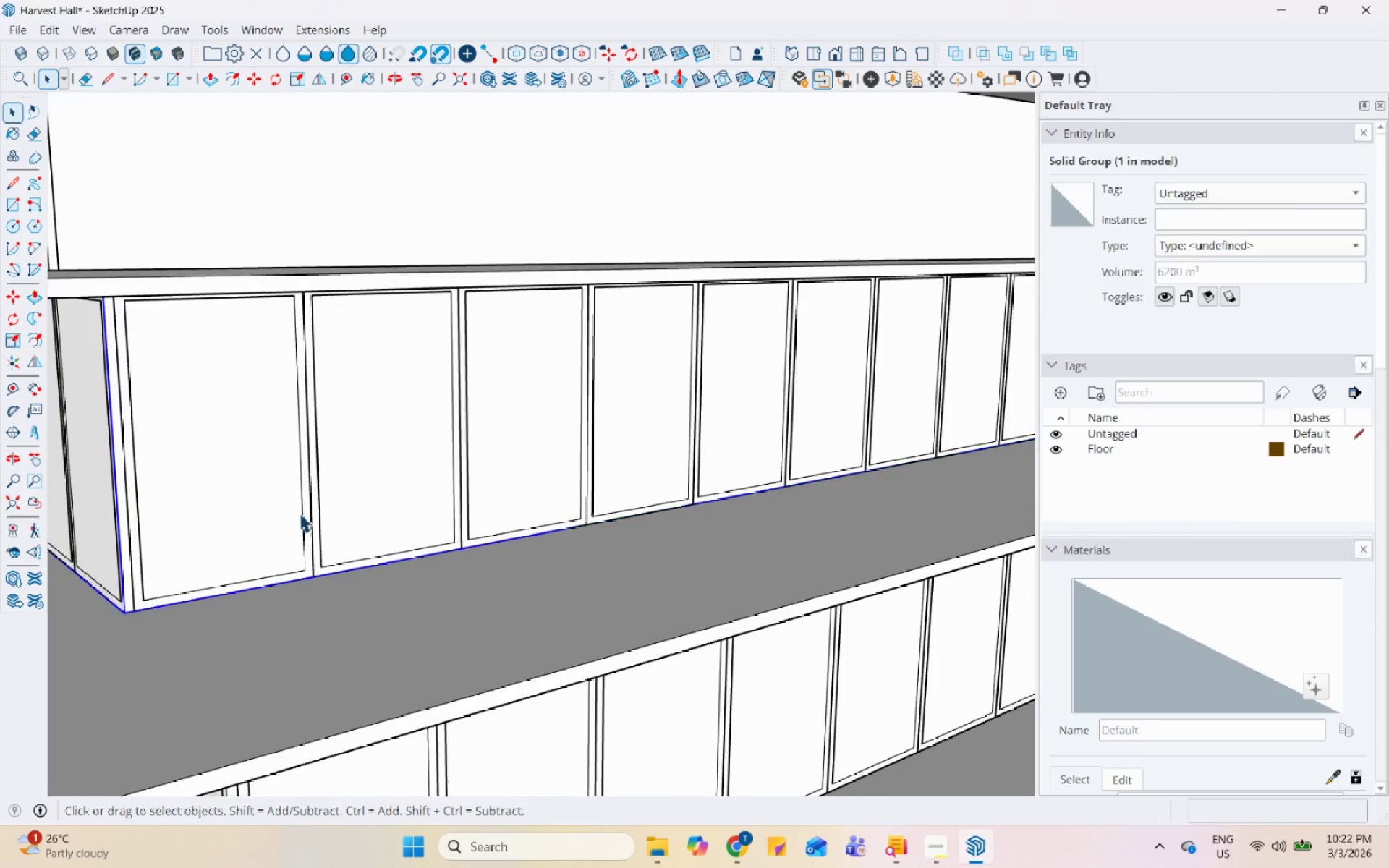 
left_click([278, 484])
 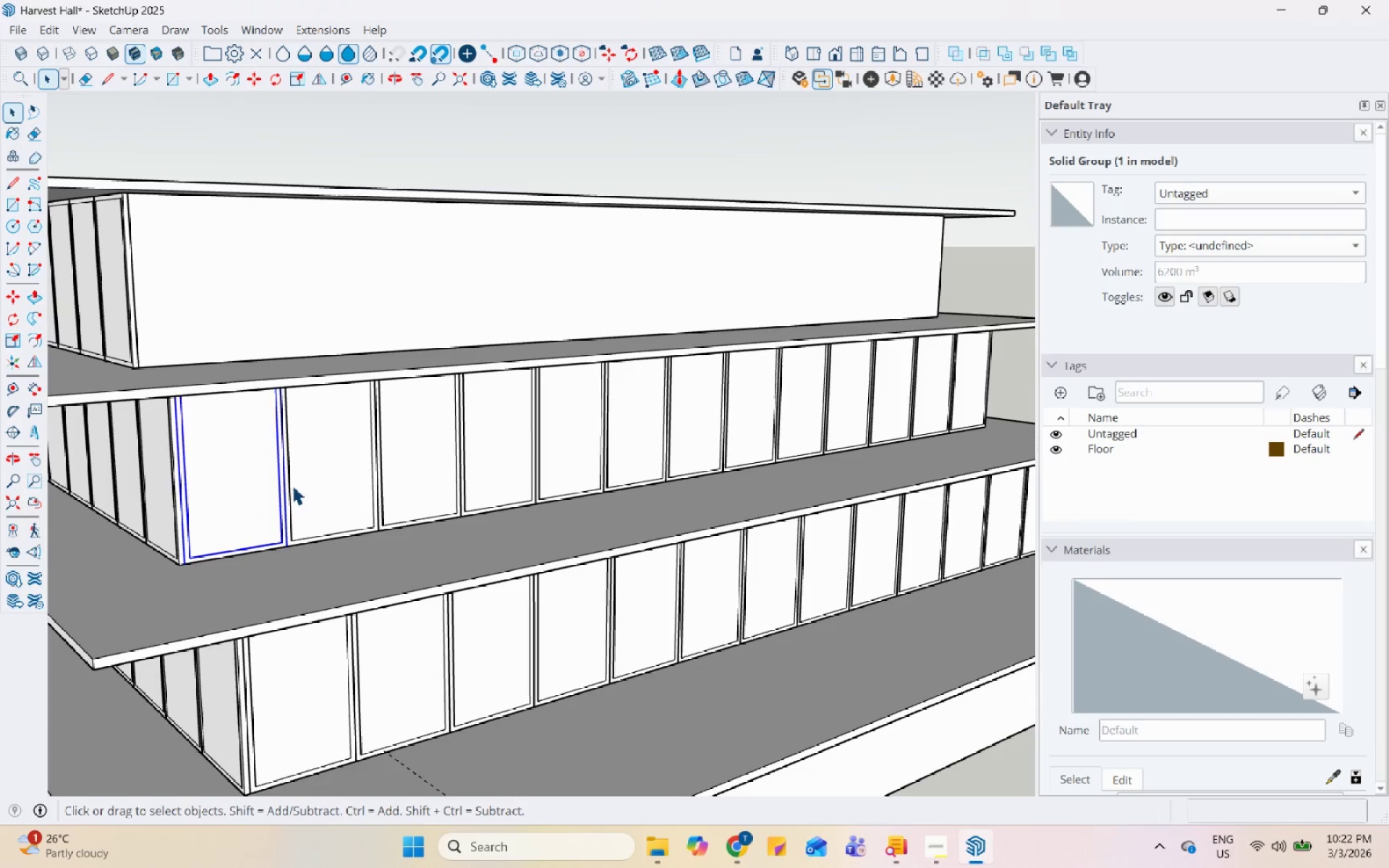 
scroll: coordinate [251, 503], scroll_direction: down, amount: 6.0
 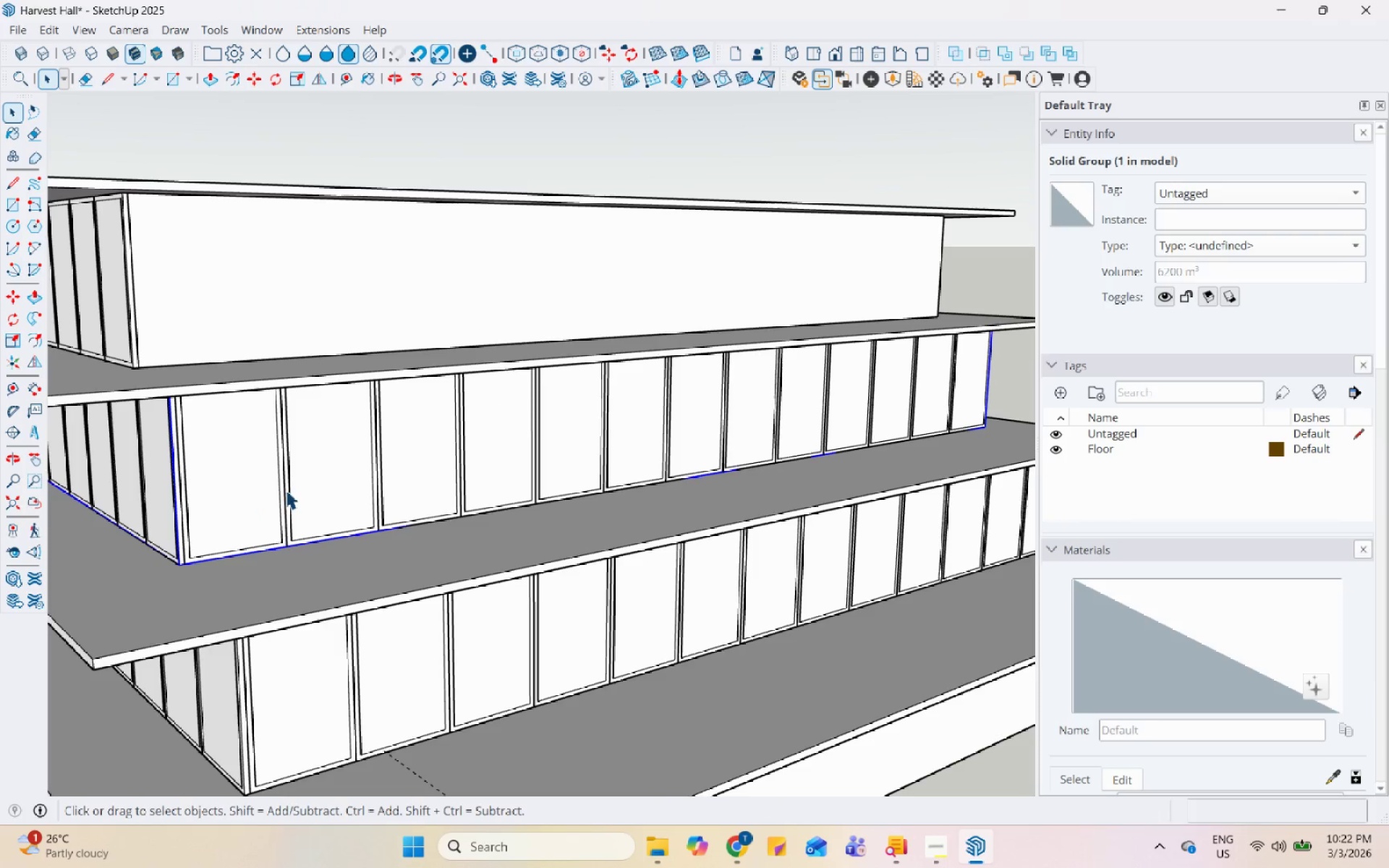 
hold_key(key=ControlLeft, duration=1.5)
left_click([315, 482])
 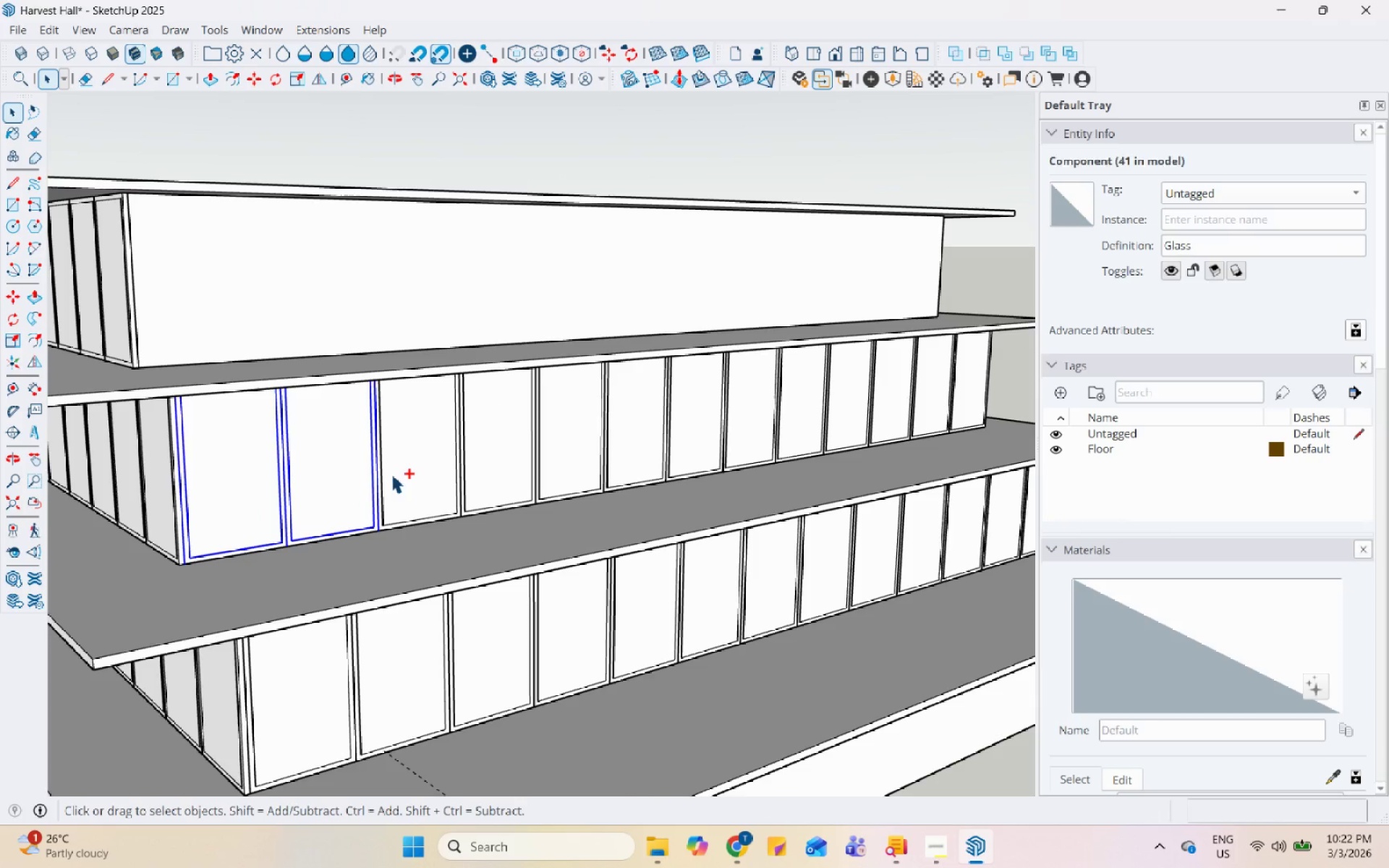 
left_click([404, 467])
 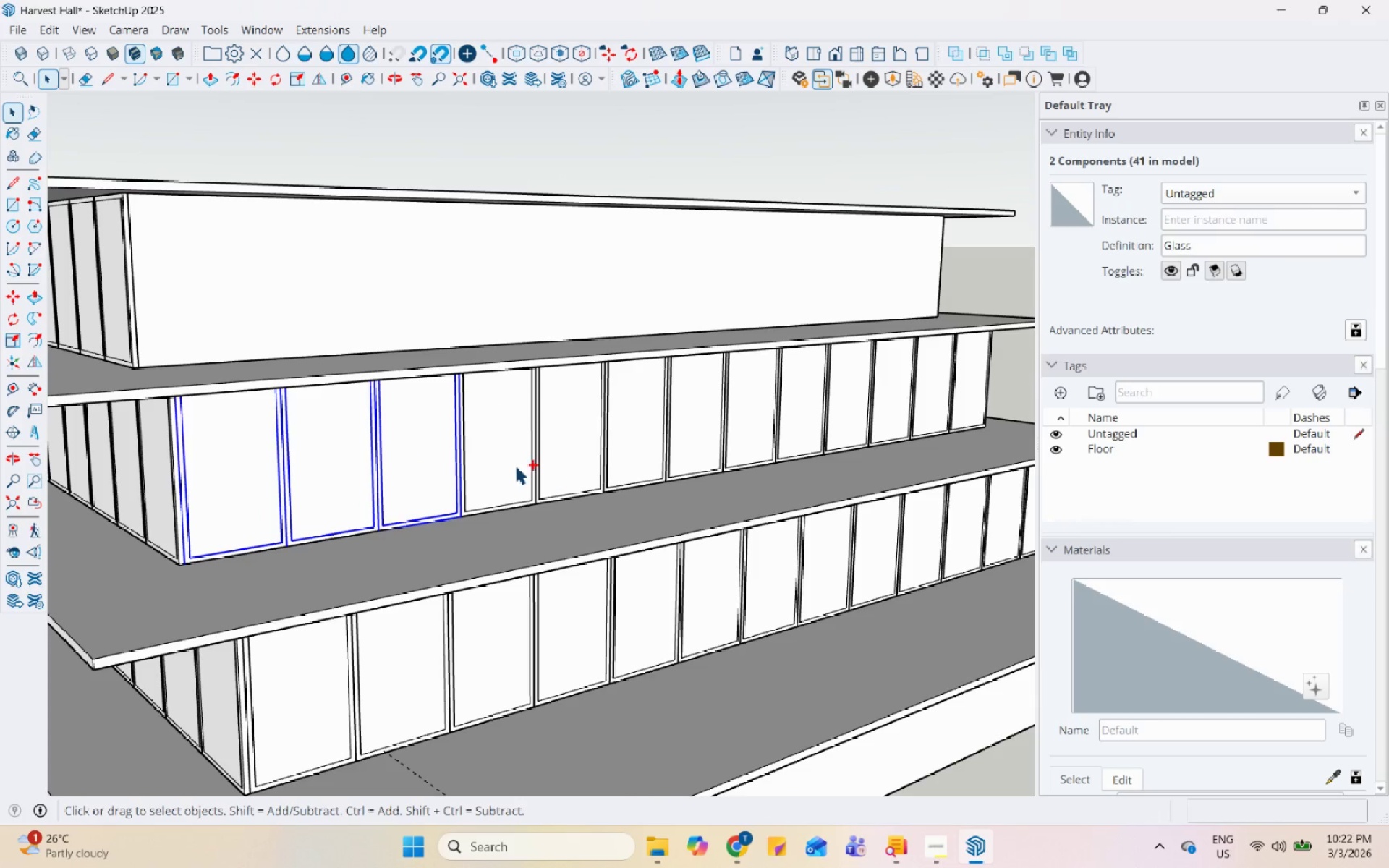 
hold_key(key=ControlLeft, duration=1.53)
double_click([565, 441])
 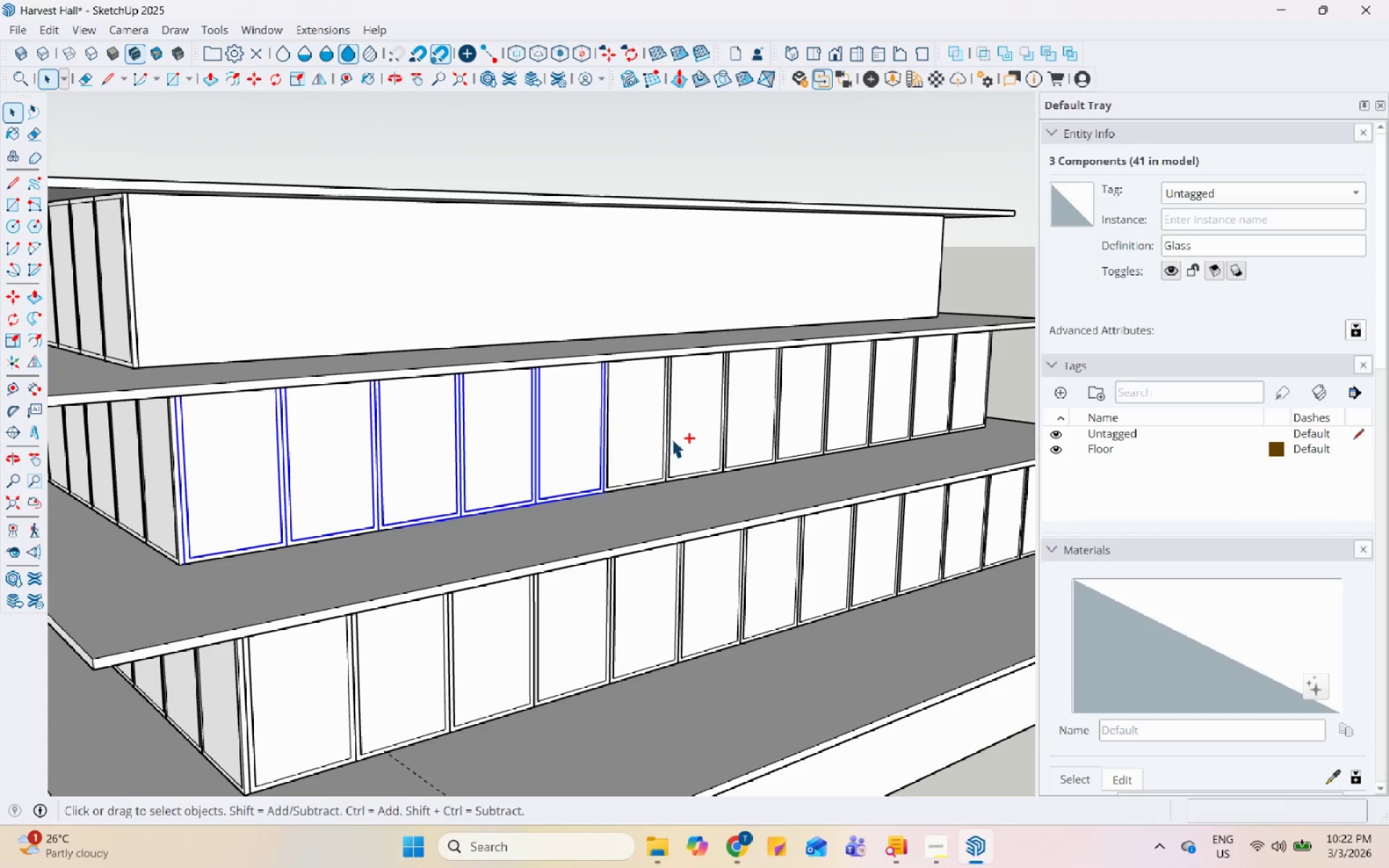 
triple_click([642, 435])
 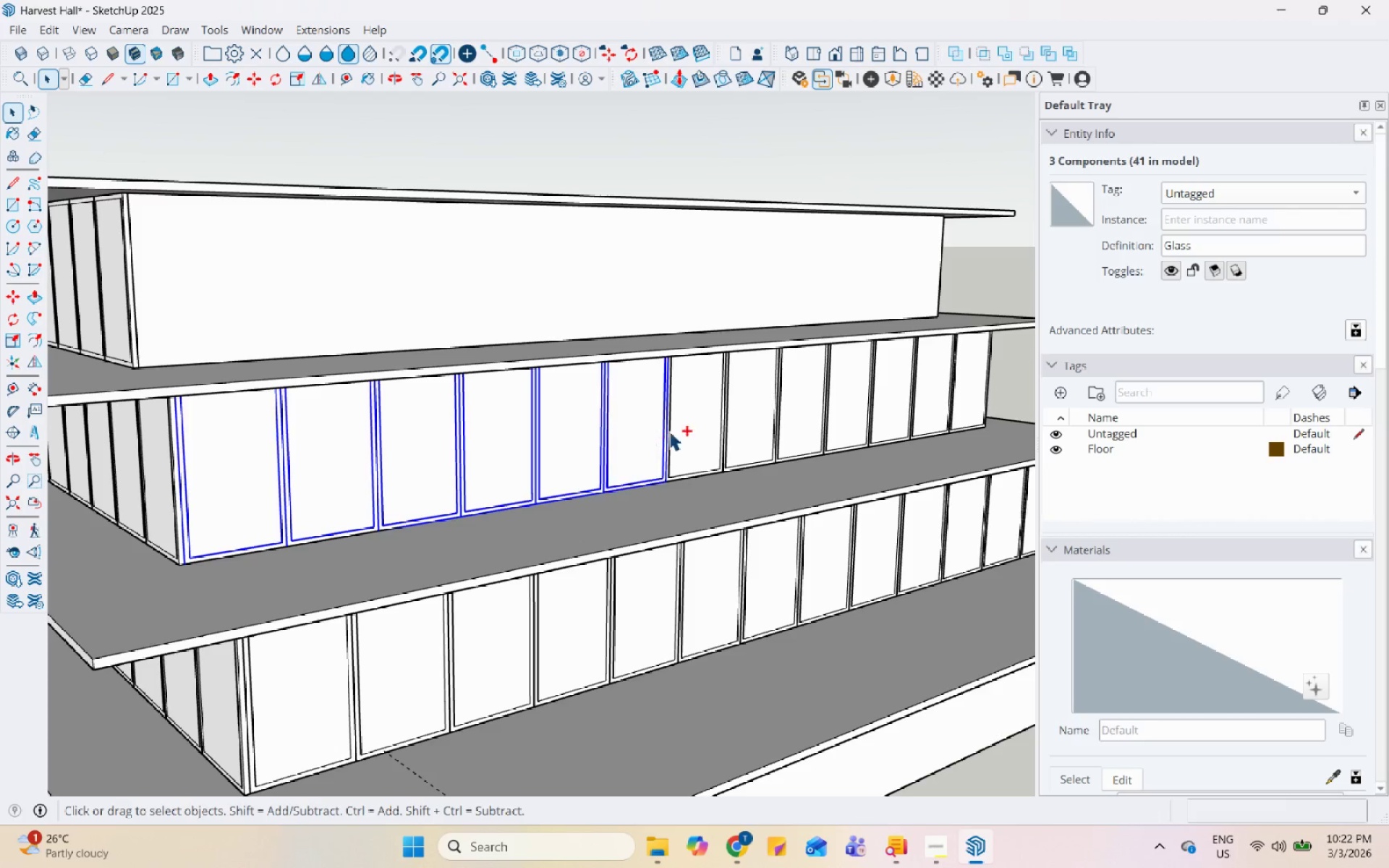 
triple_click([685, 428])
 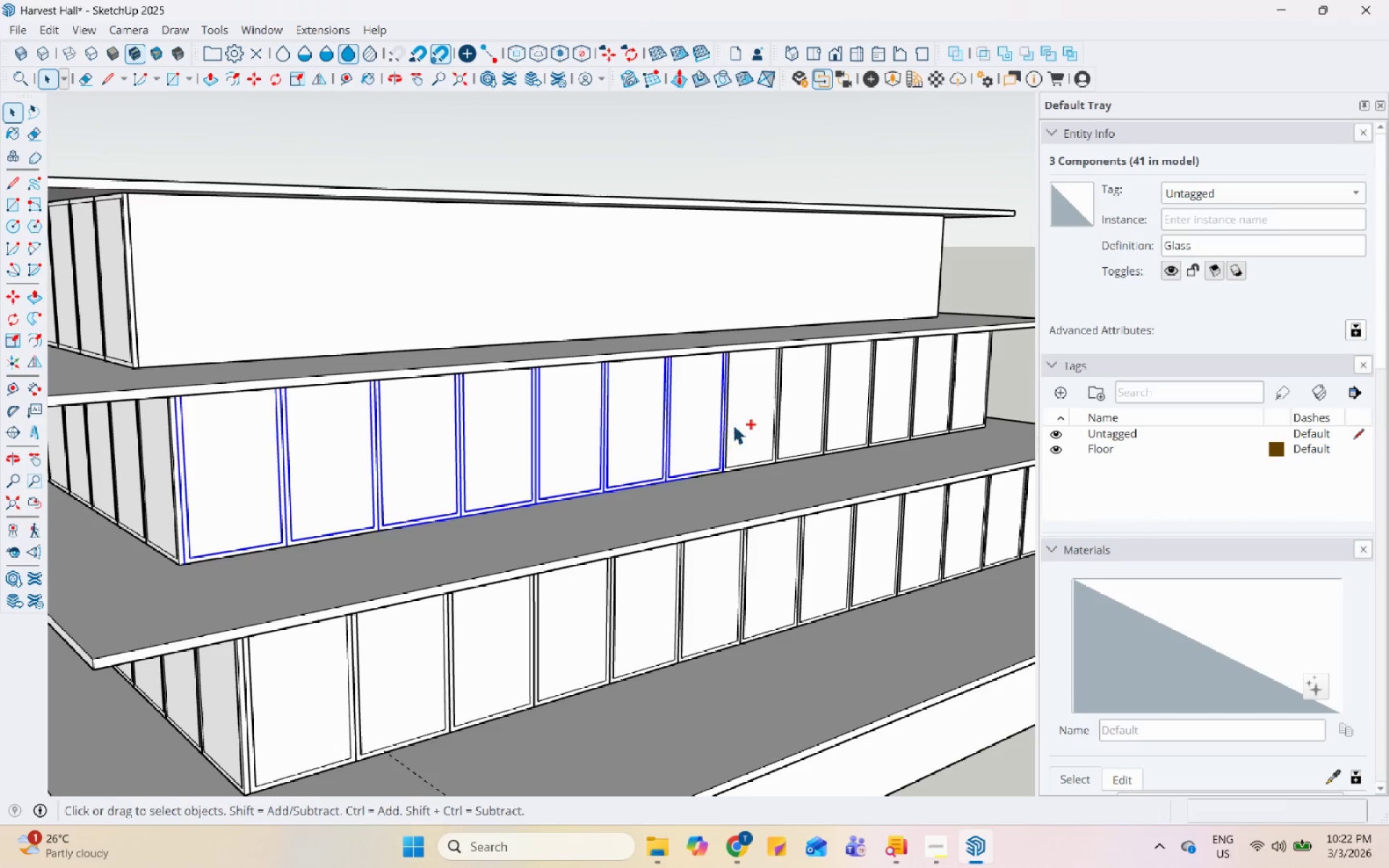 
hold_key(key=ControlLeft, duration=1.52)
 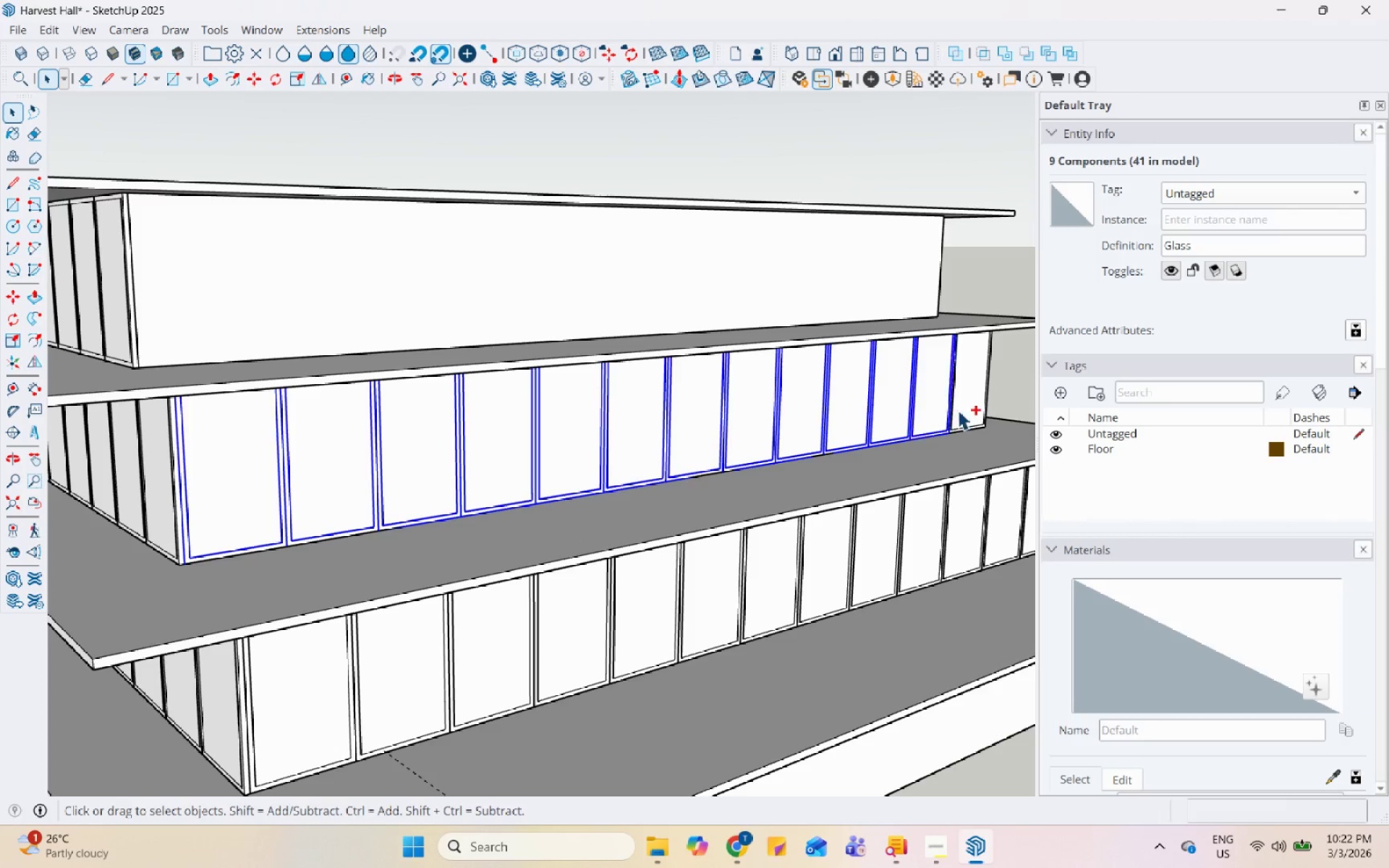 
hold_key(key=ControlLeft, duration=1.03)
triple_click([980, 402])
 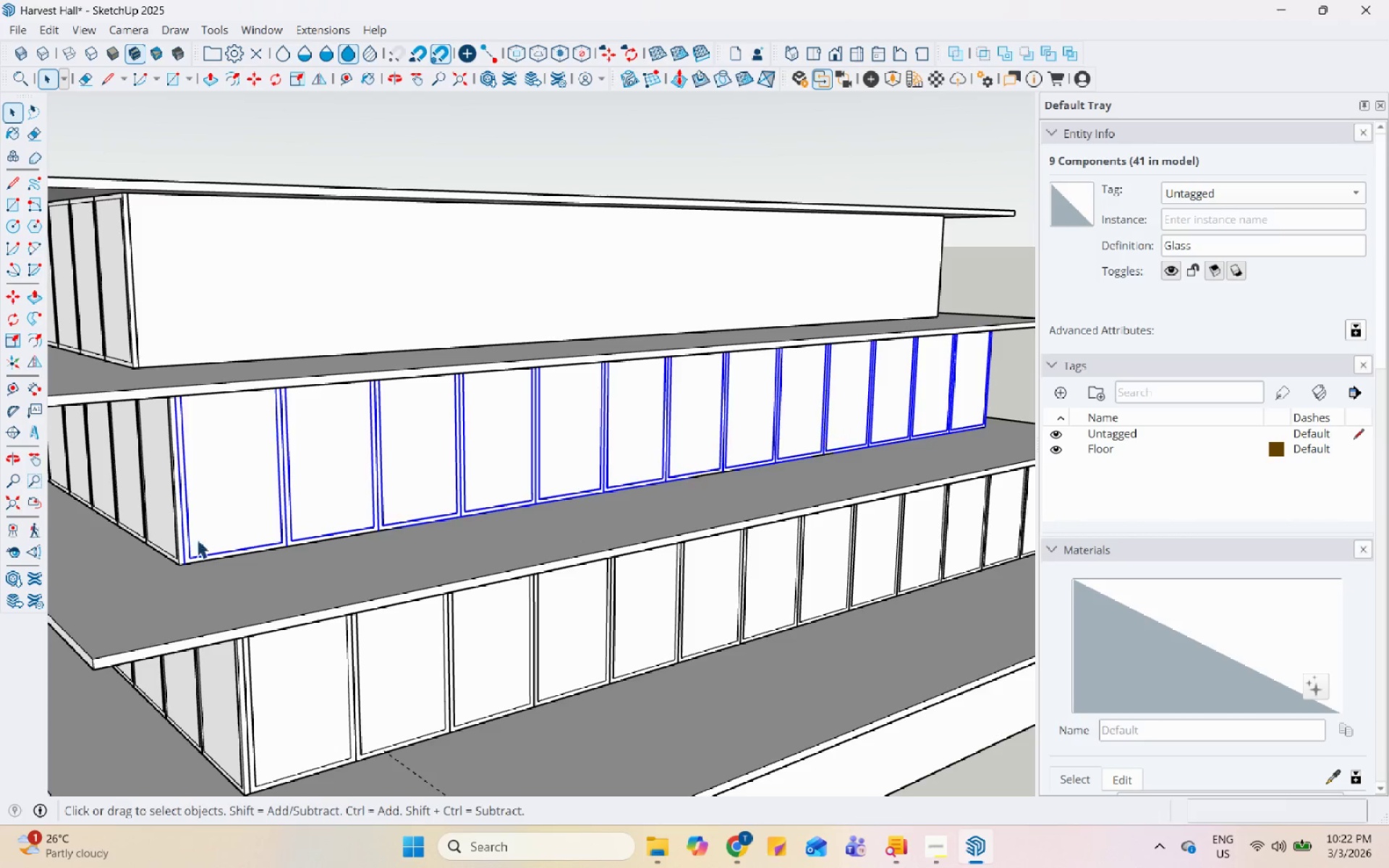 
scroll: coordinate [184, 555], scroll_direction: up, amount: 11.0
 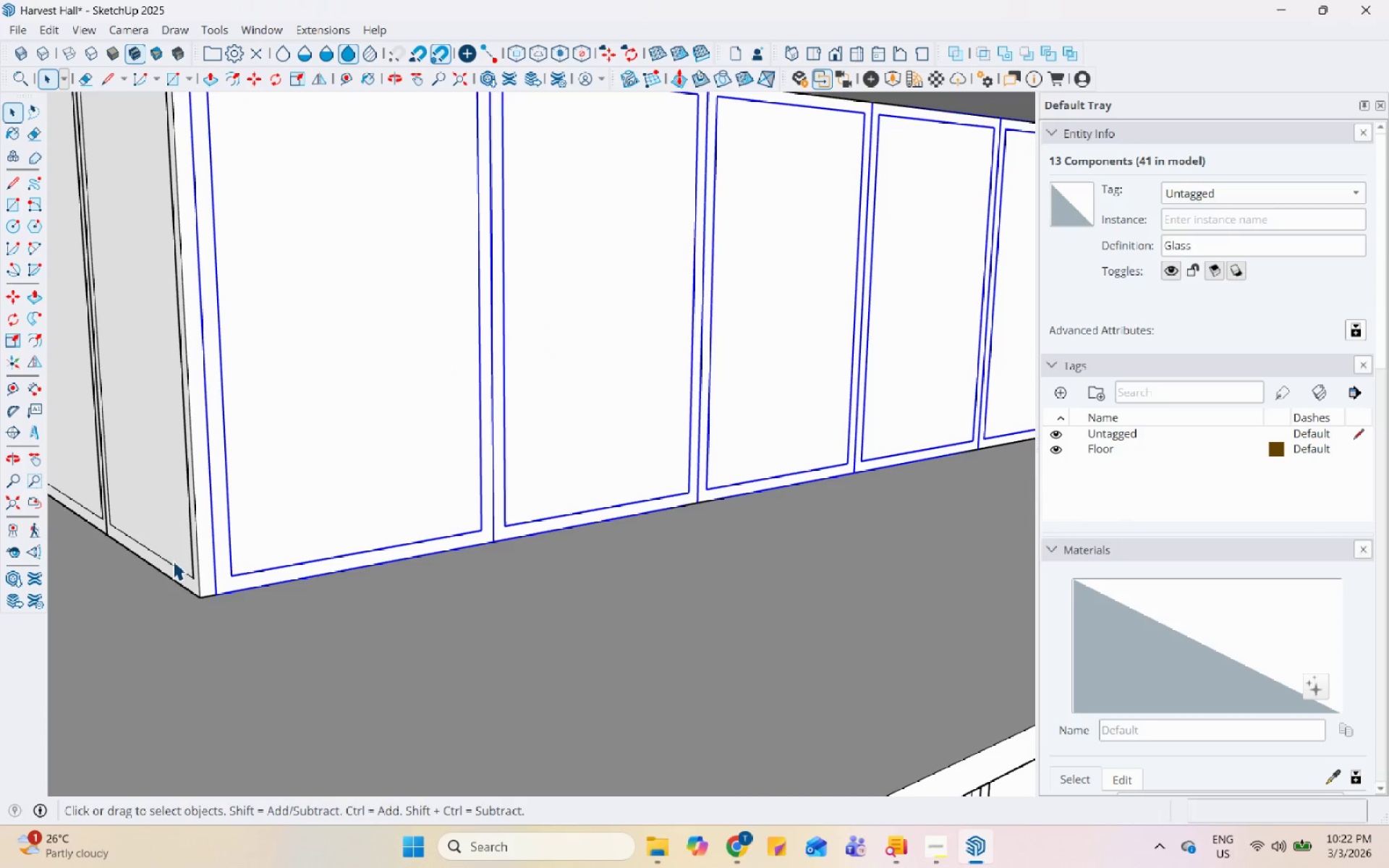 
key(M)
 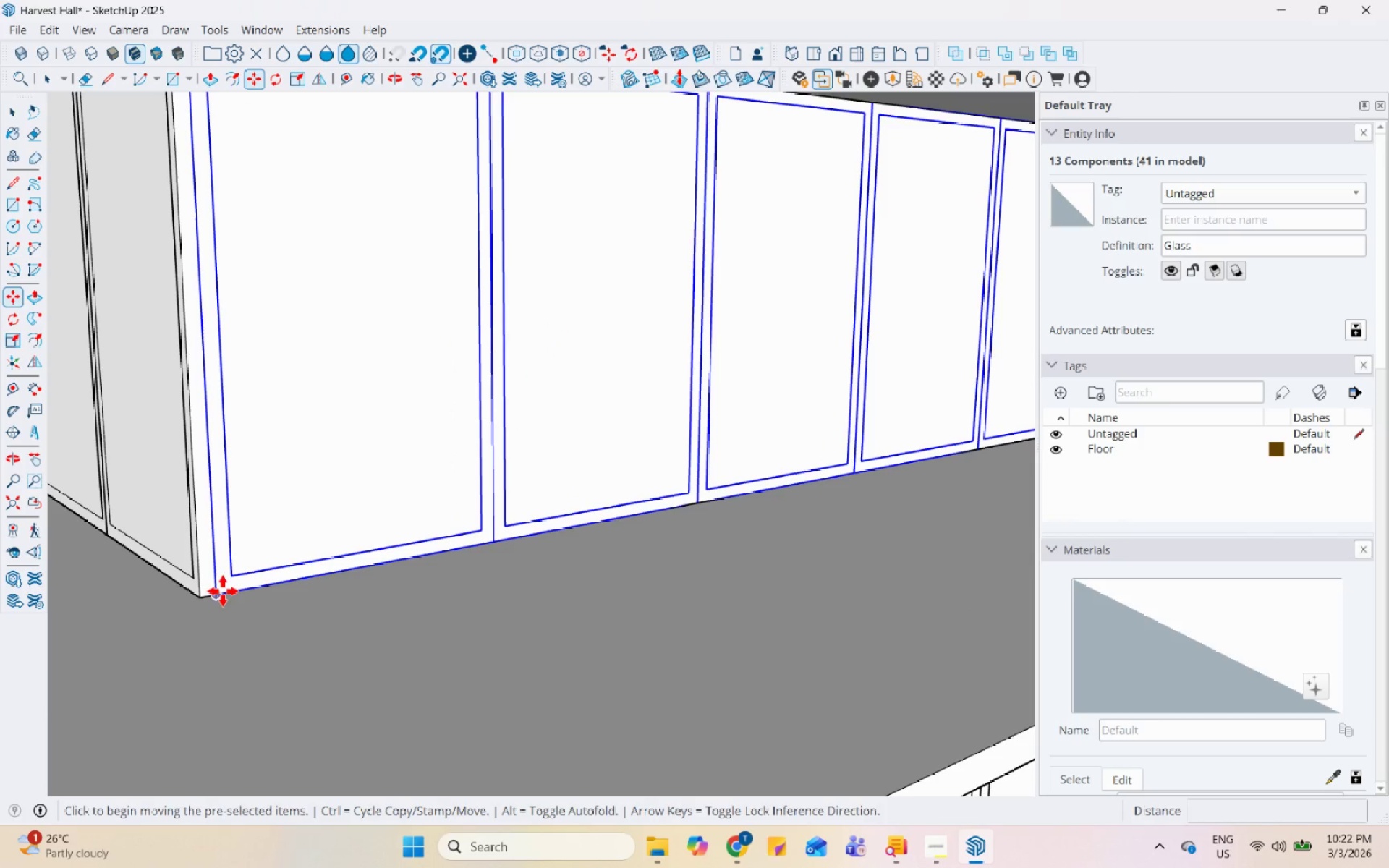 
left_click_drag(start_coordinate=[218, 594], to_coordinate=[245, 597])
 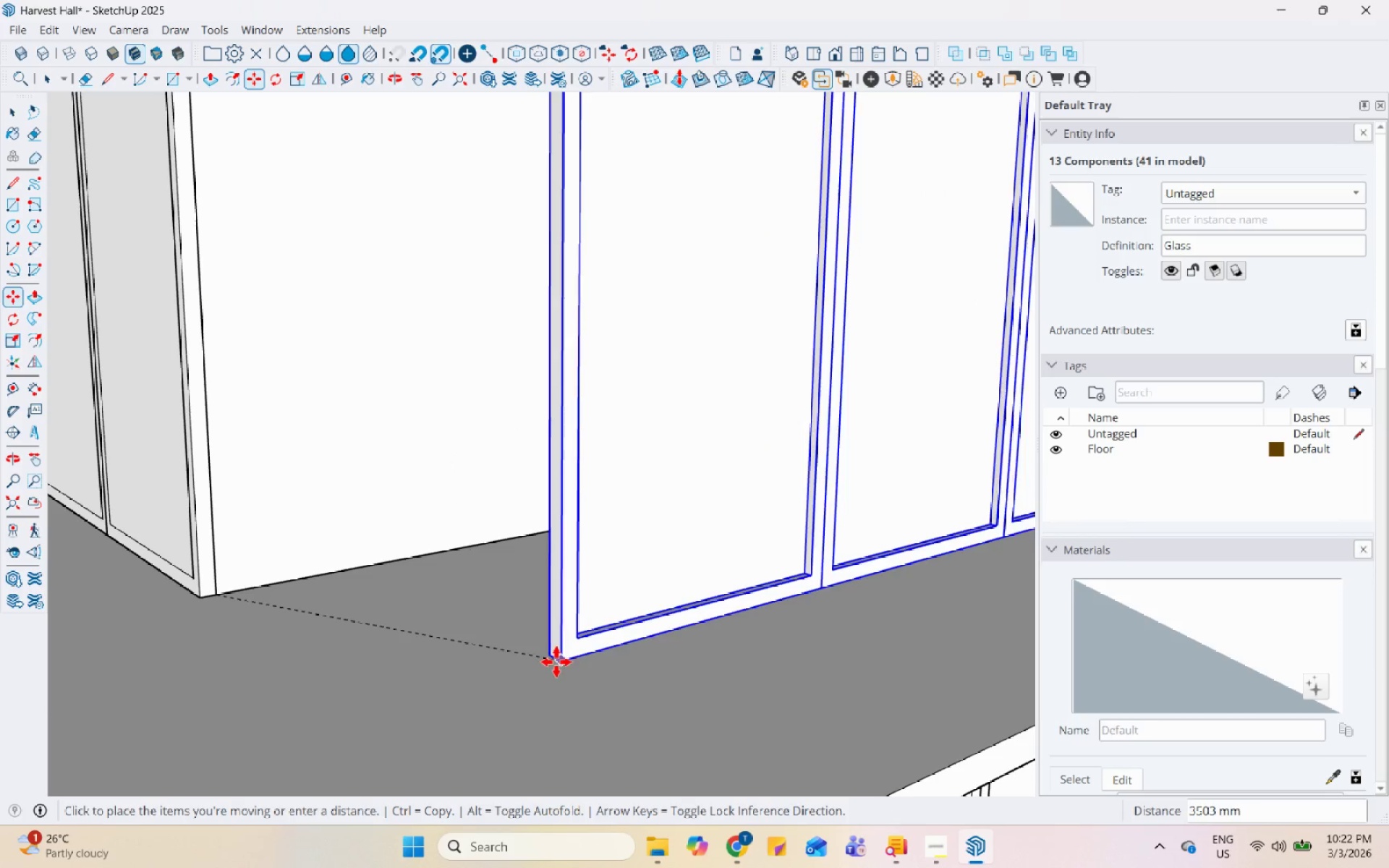 
key(Control+ControlLeft)
 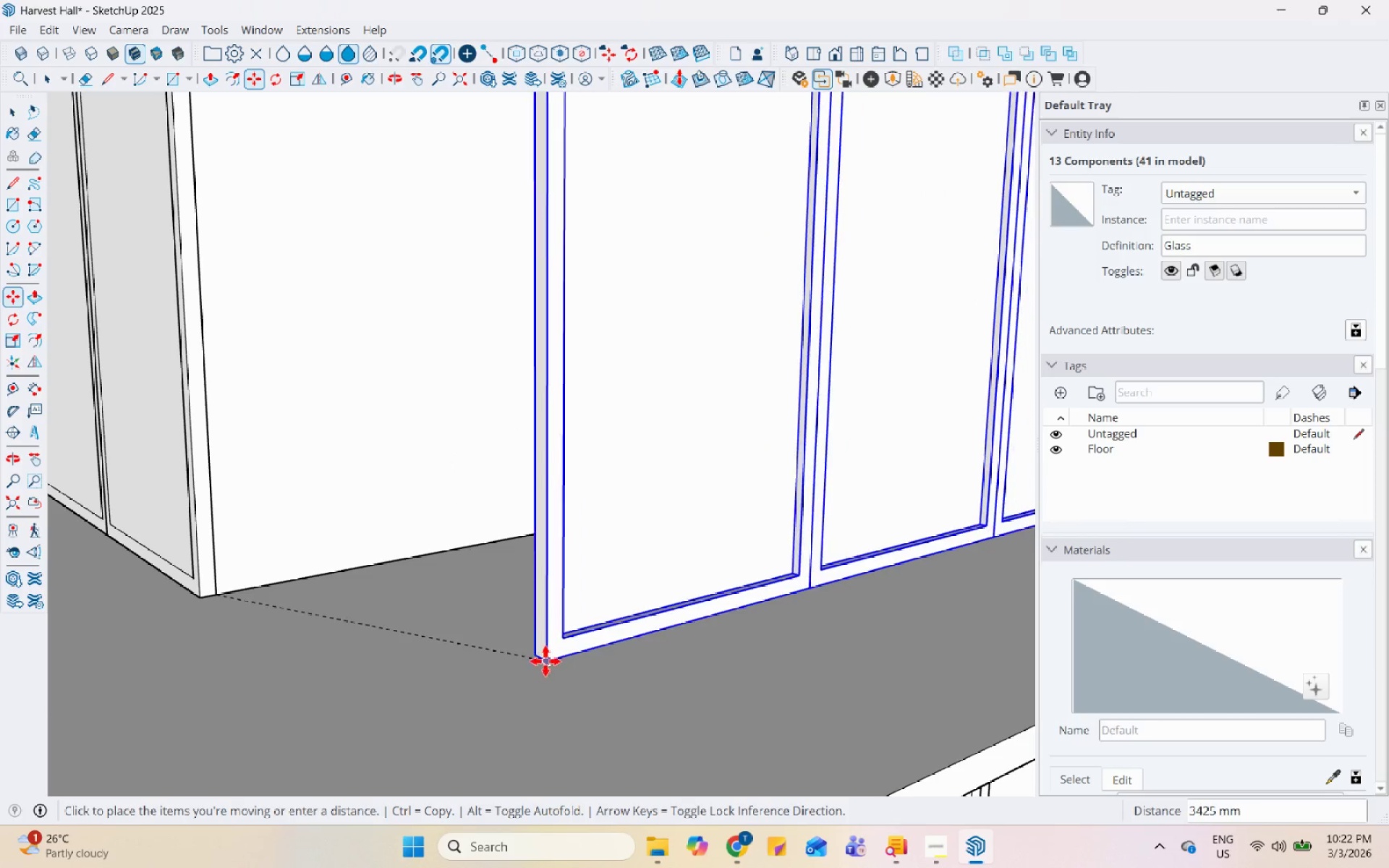 
scroll: coordinate [309, 420], scroll_direction: down, amount: 1.0
 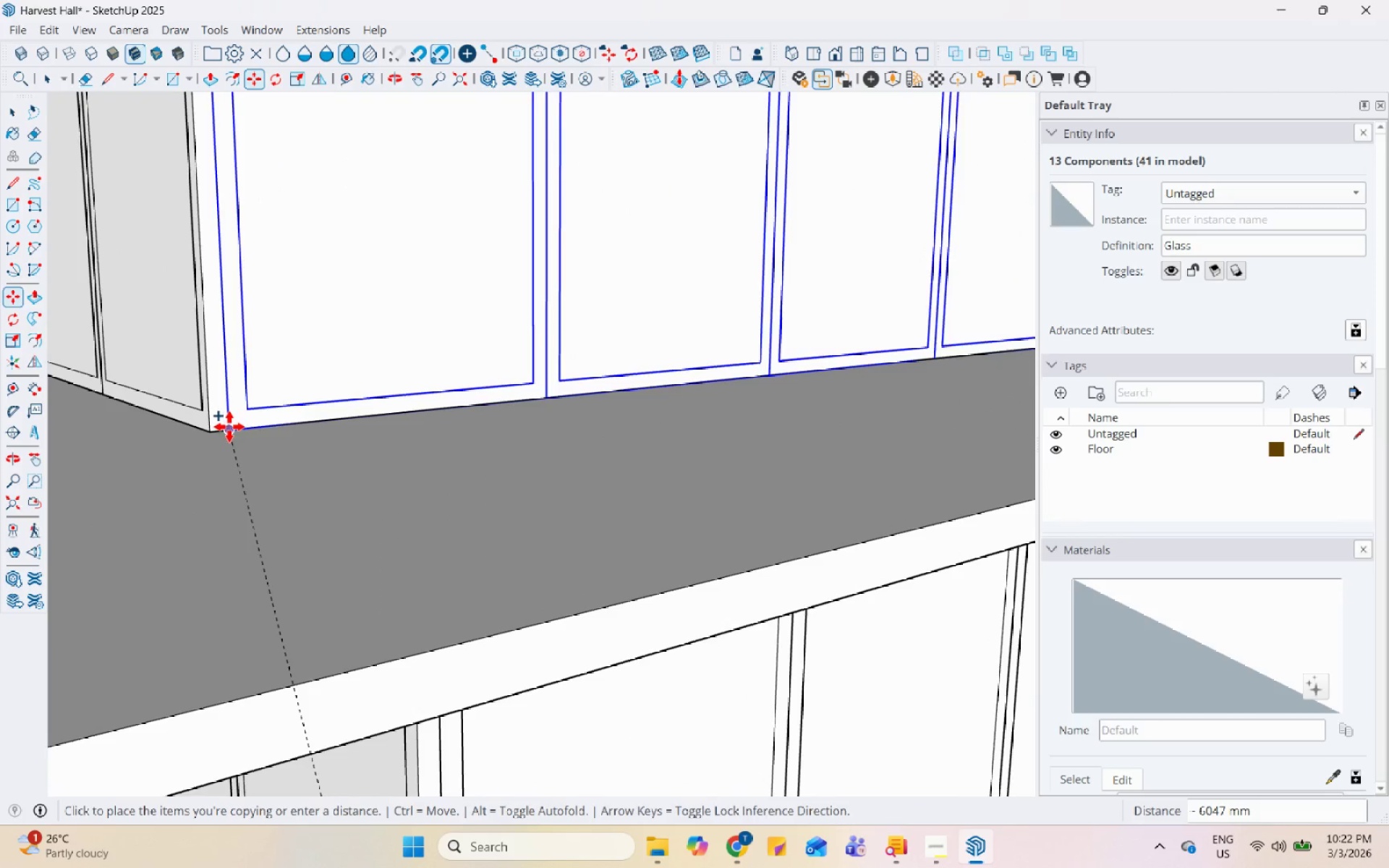 
left_click([228, 427])
 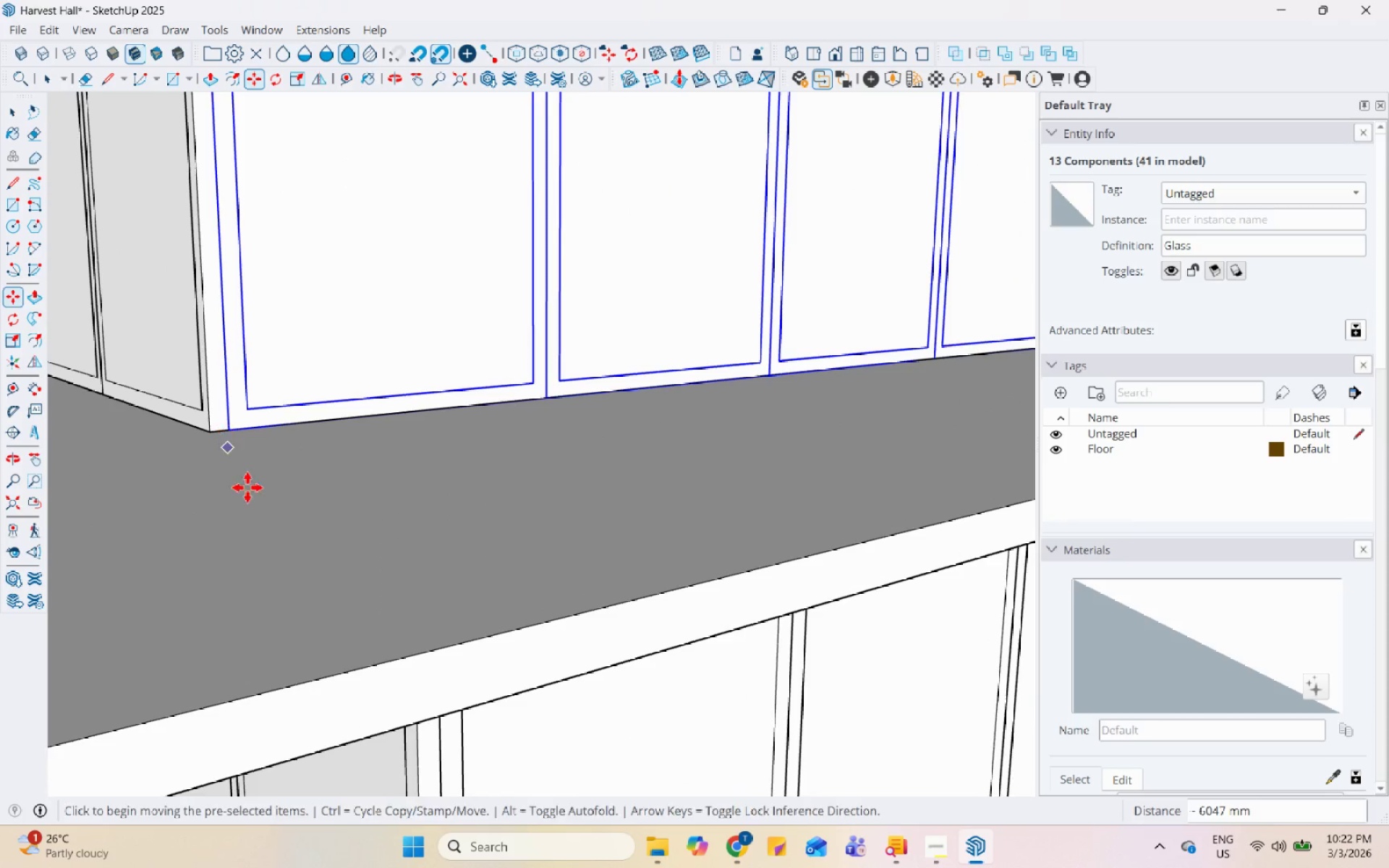 
key(Space)
 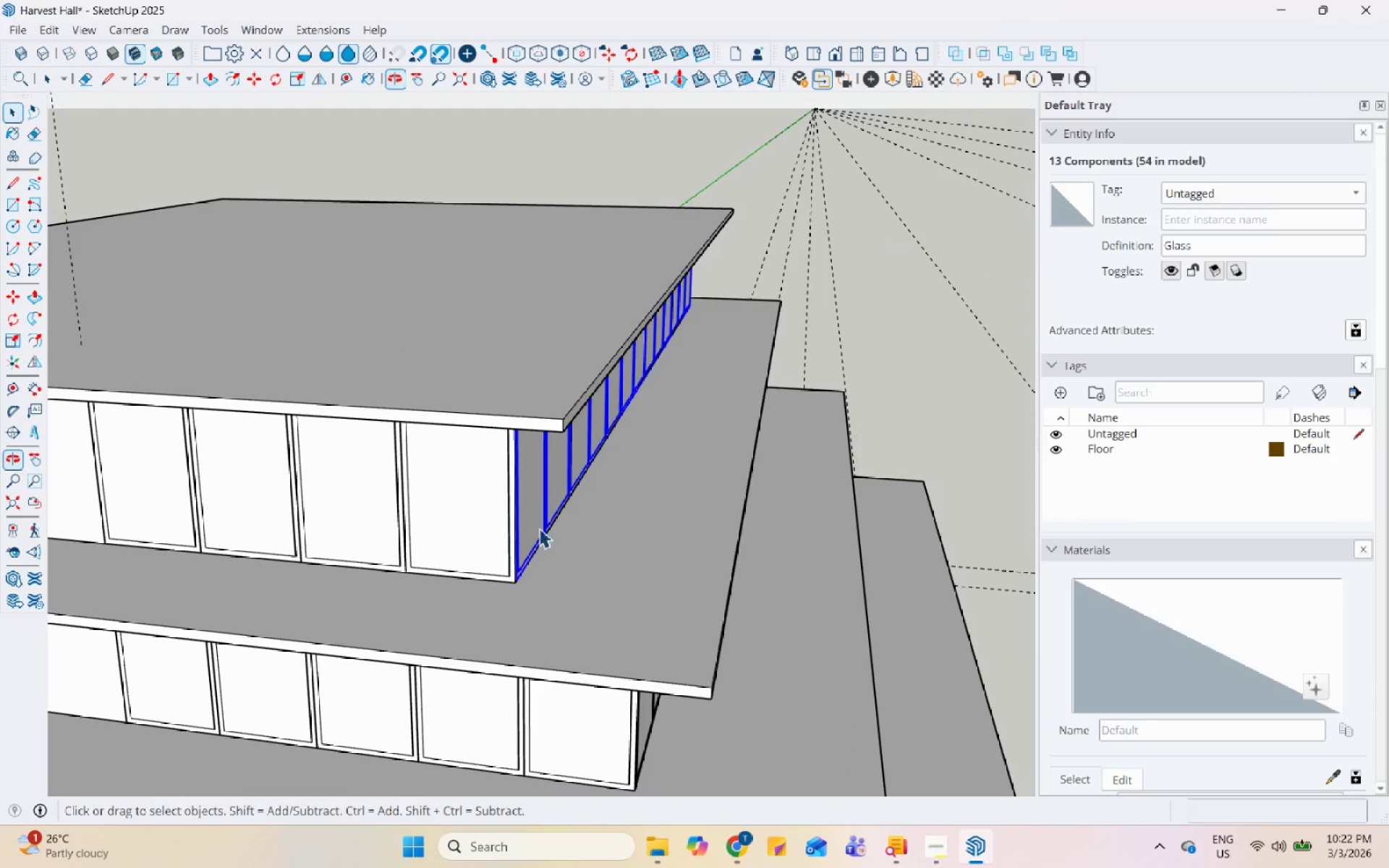 
scroll: coordinate [498, 522], scroll_direction: down, amount: 24.0
 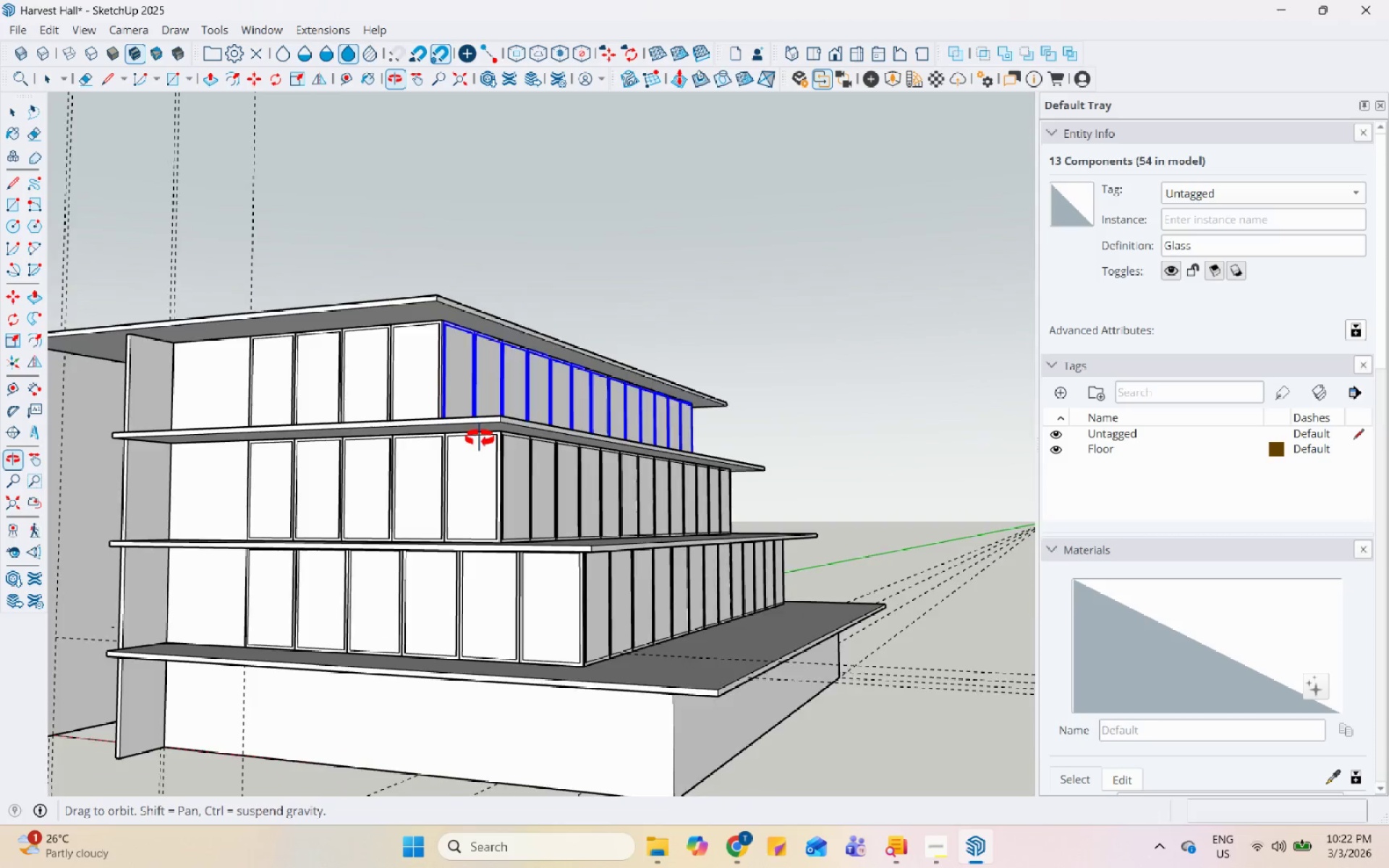 
scroll: coordinate [359, 452], scroll_direction: up, amount: 5.0
 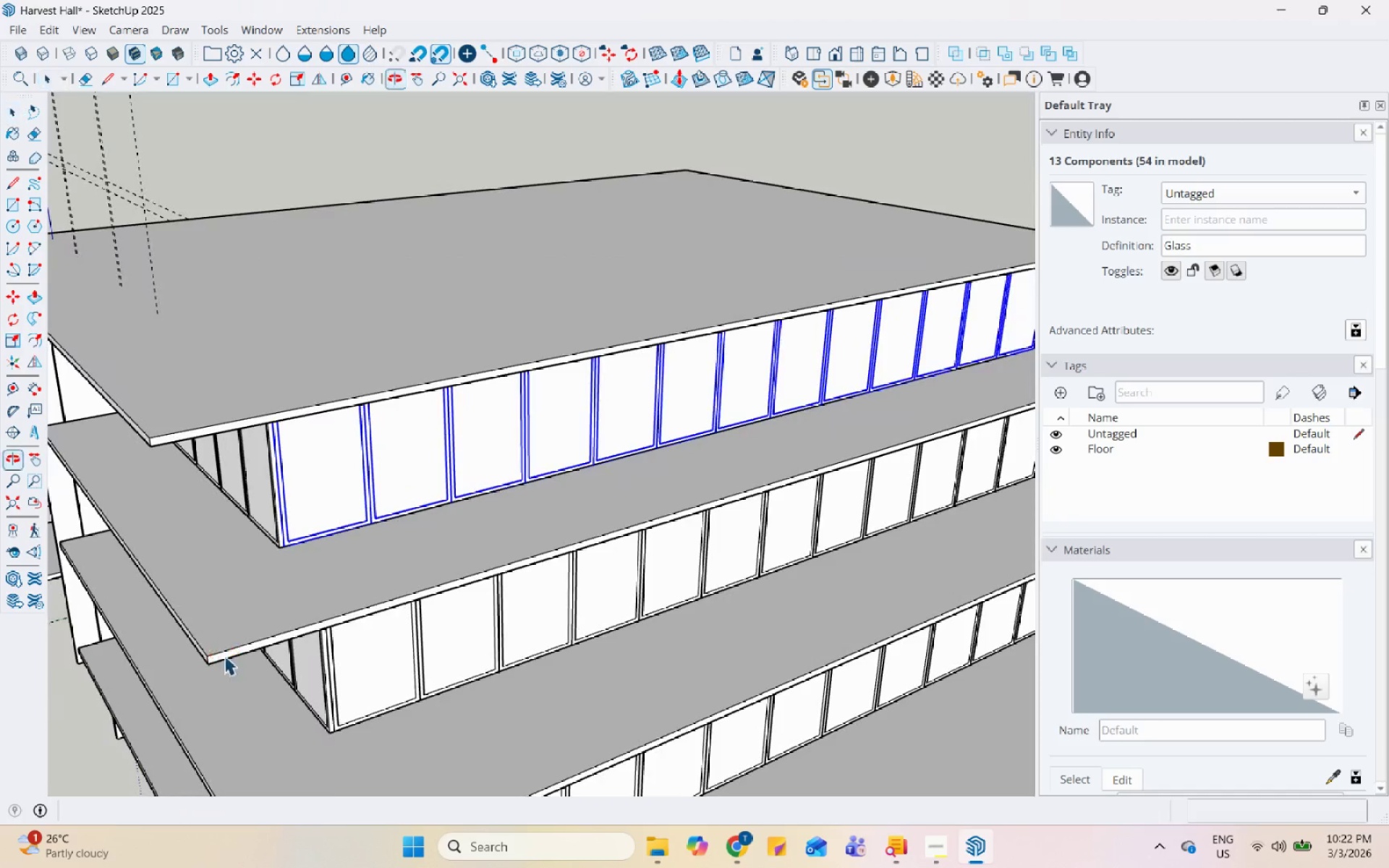 
scroll: coordinate [689, 470], scroll_direction: down, amount: 13.0
 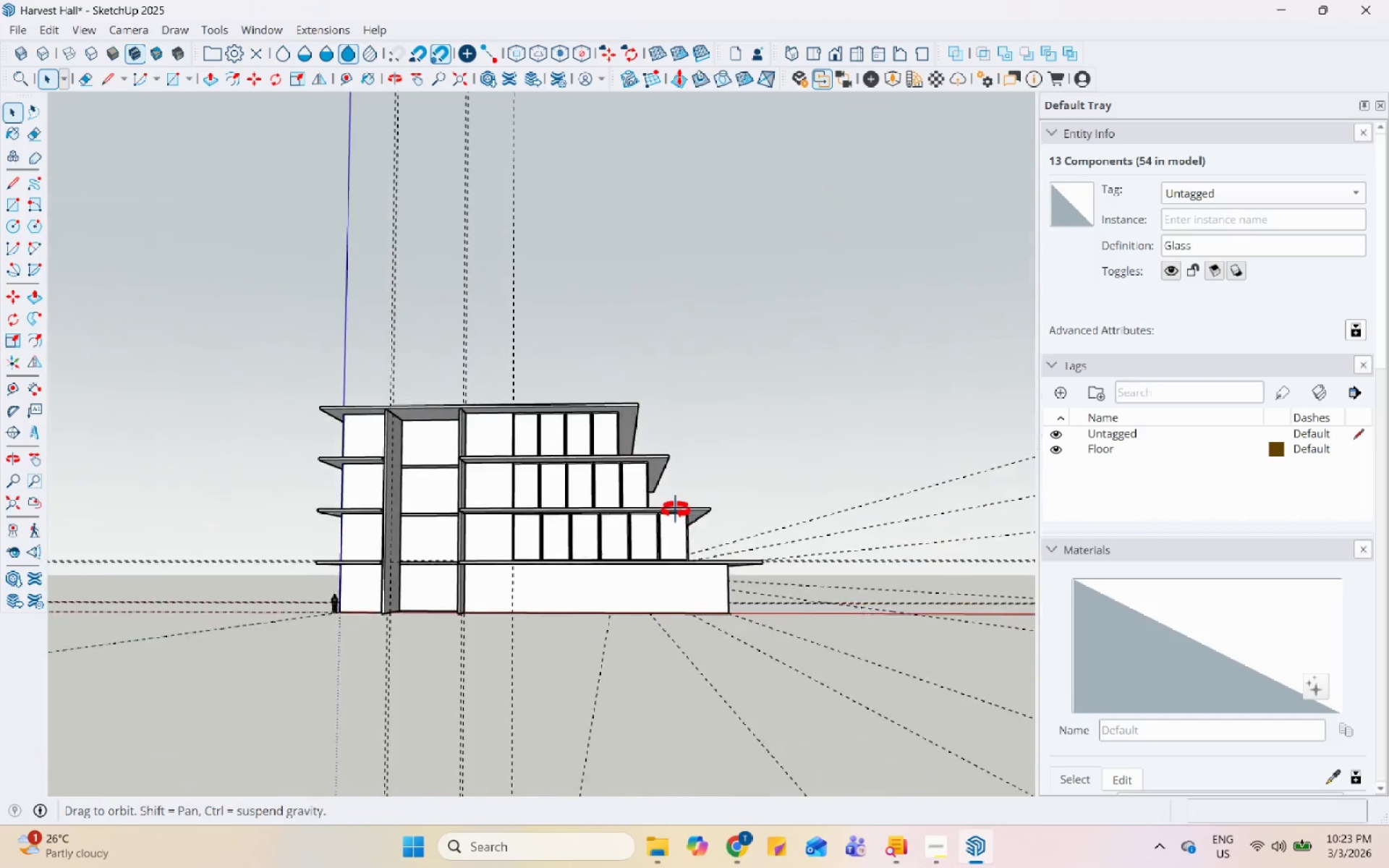 
scroll: coordinate [718, 679], scroll_direction: up, amount: 11.0
 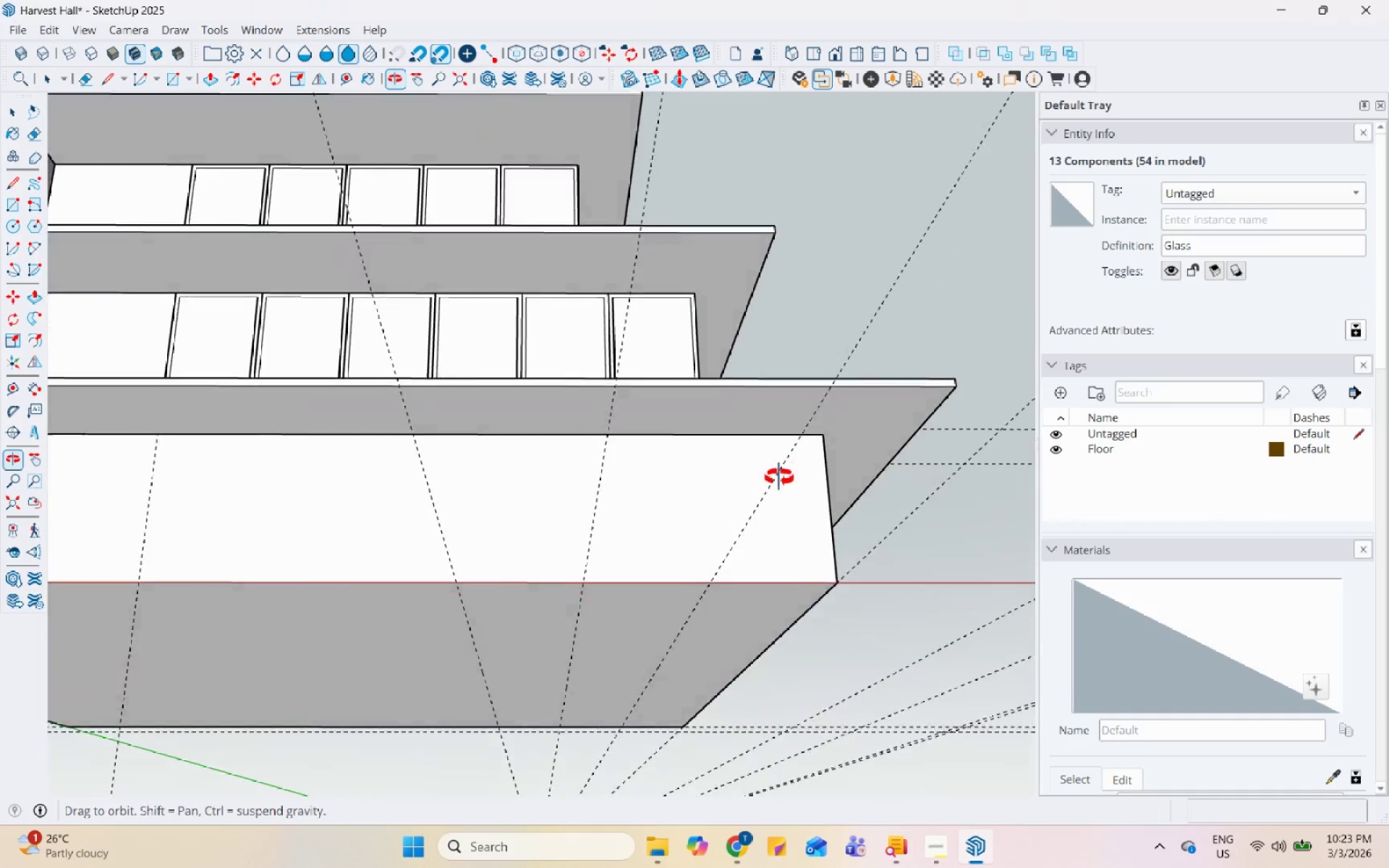 
scroll: coordinate [721, 524], scroll_direction: down, amount: 9.0
 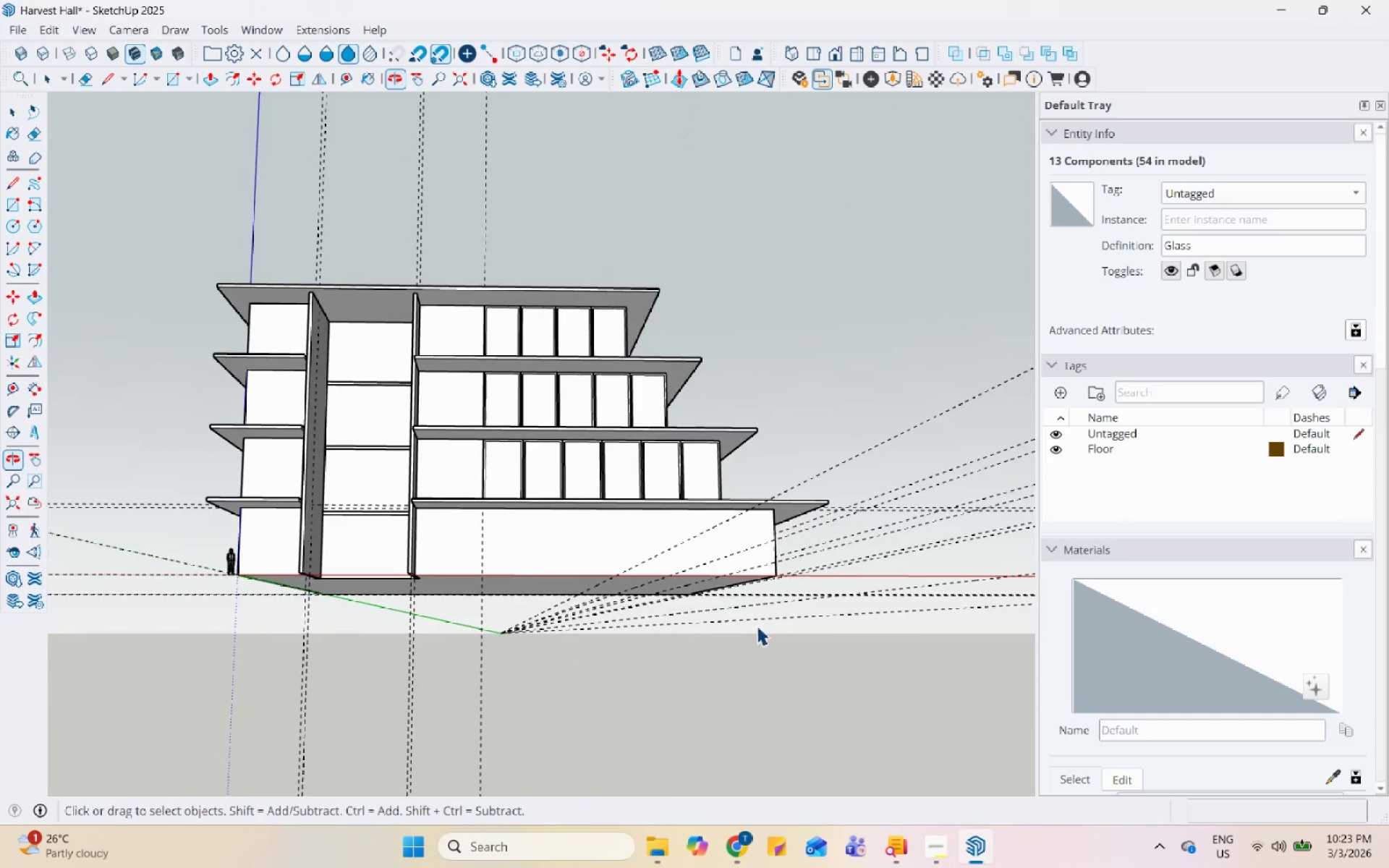 
scroll: coordinate [255, 456], scroll_direction: up, amount: 6.0
 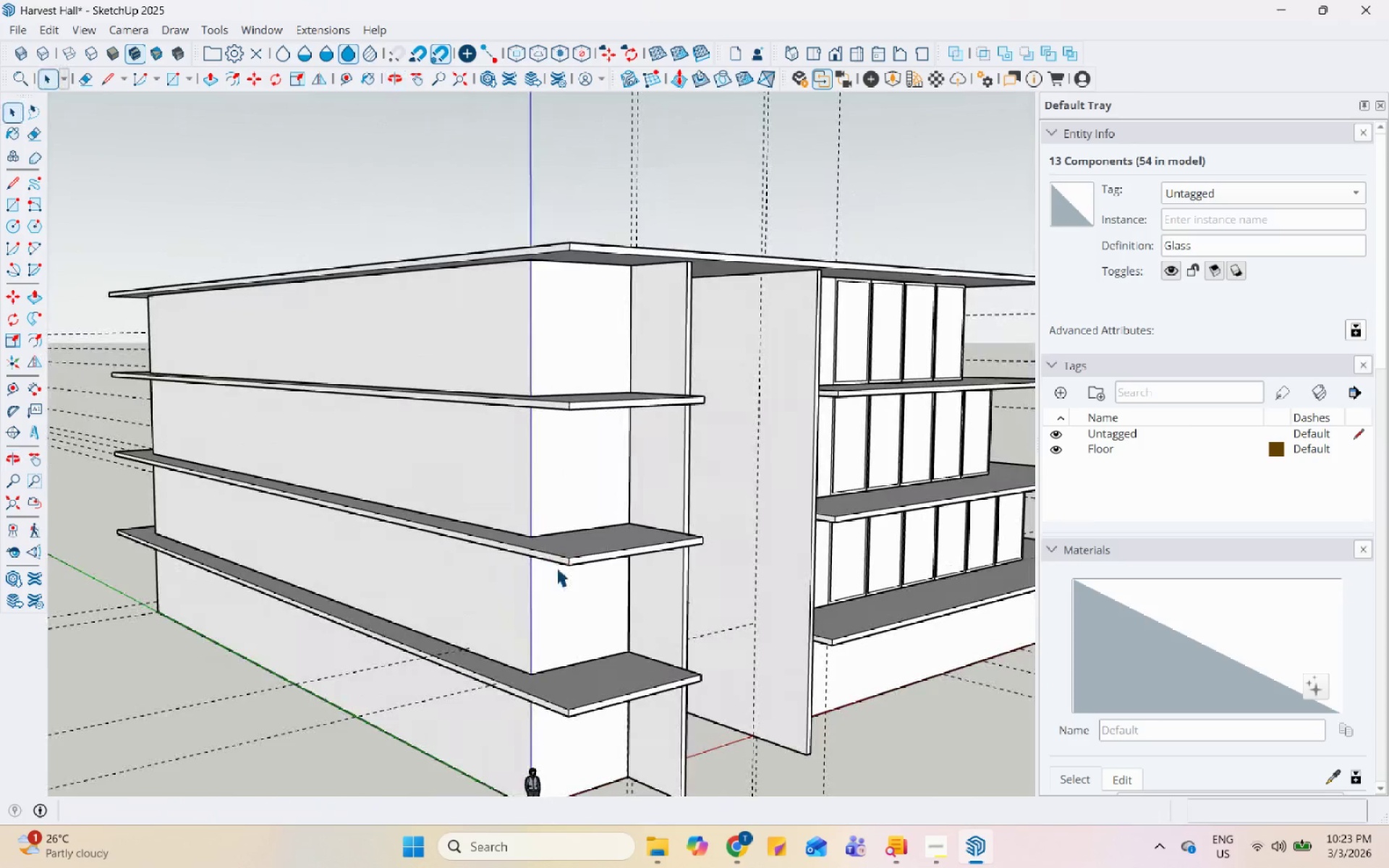 
scroll: coordinate [653, 582], scroll_direction: down, amount: 8.0
 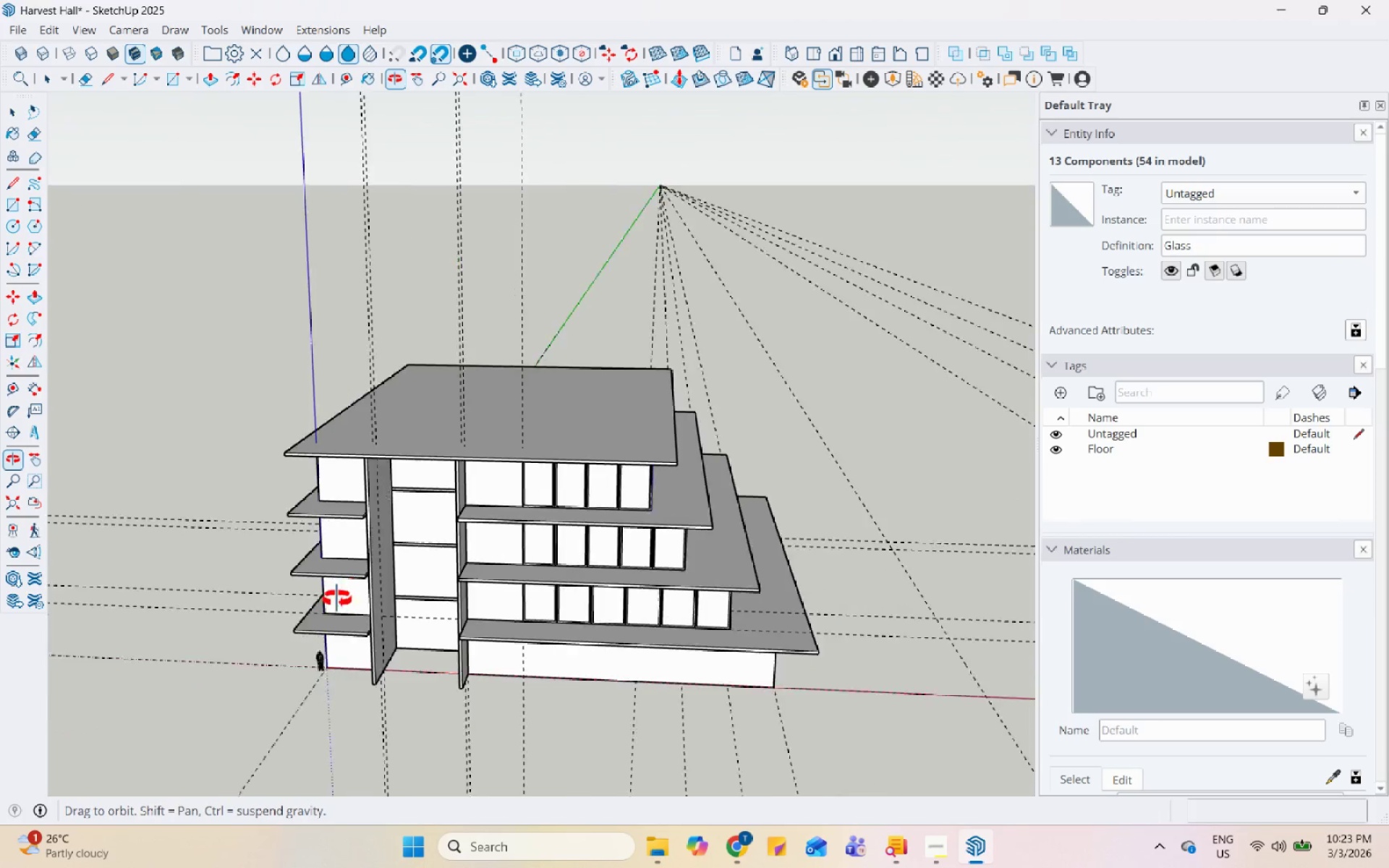 
scroll: coordinate [315, 621], scroll_direction: up, amount: 6.0
 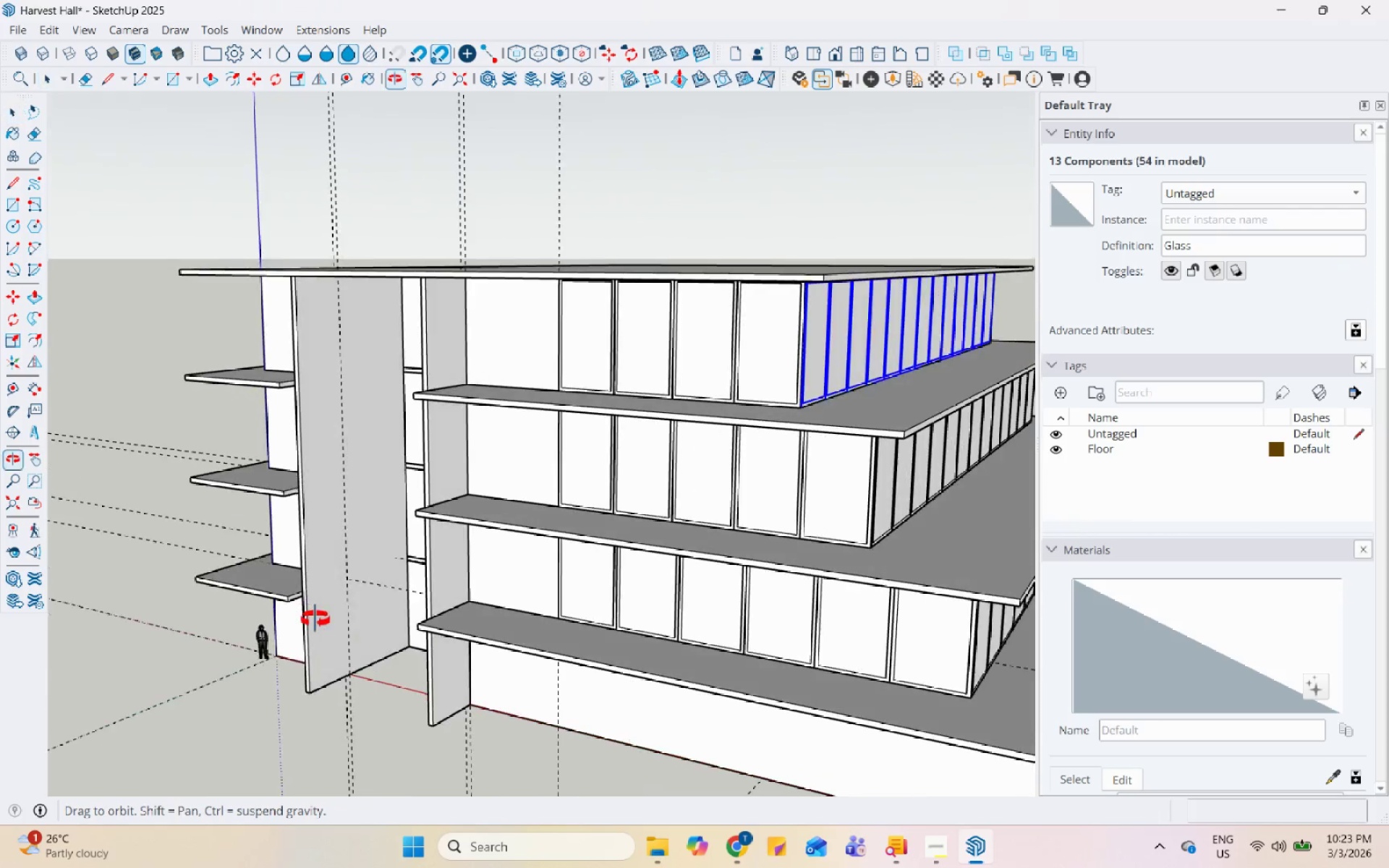 
scroll: coordinate [315, 619], scroll_direction: down, amount: 3.0
 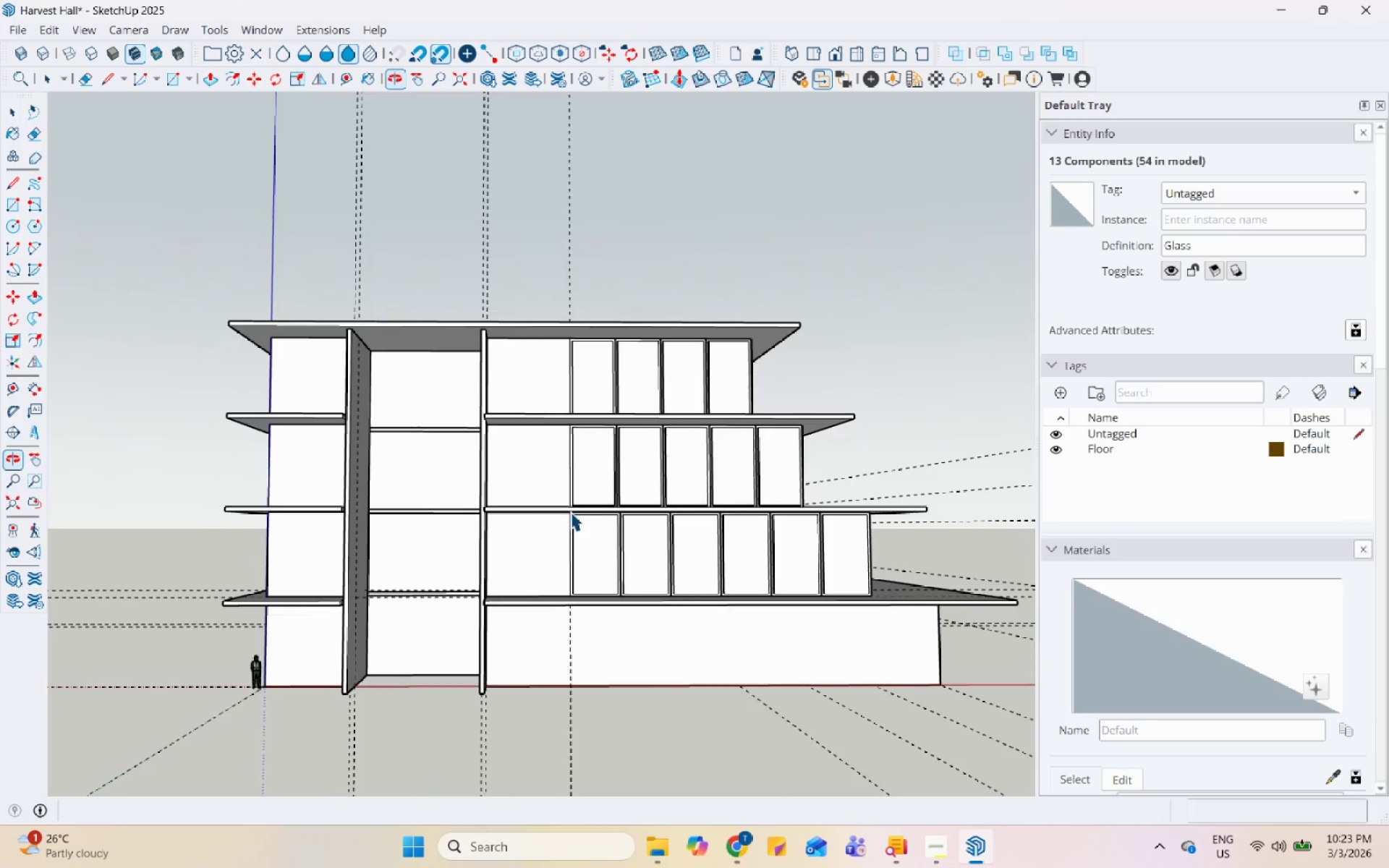 
scroll: coordinate [723, 616], scroll_direction: up, amount: 7.0
 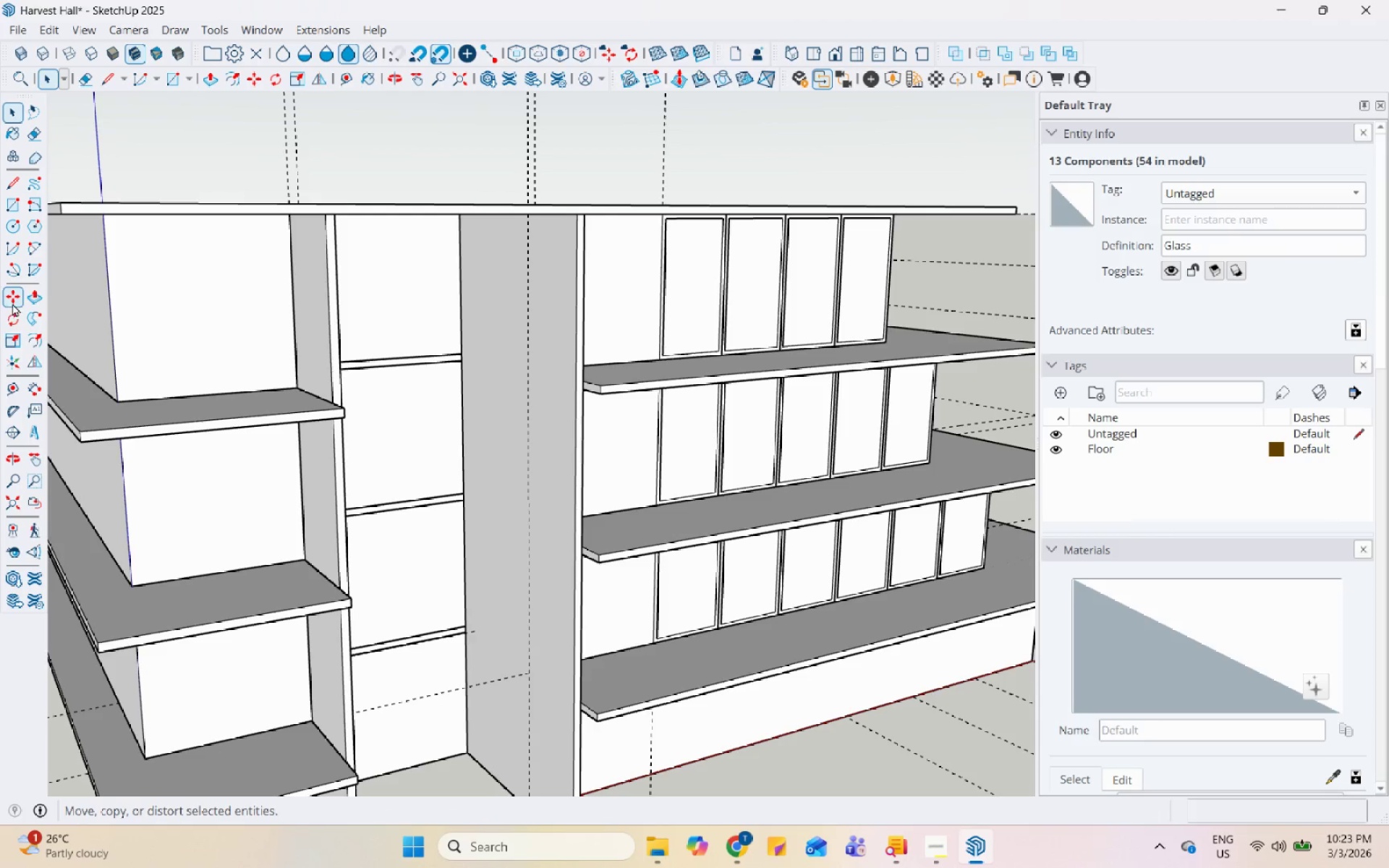 
scroll: coordinate [347, 500], scroll_direction: down, amount: 7.0
 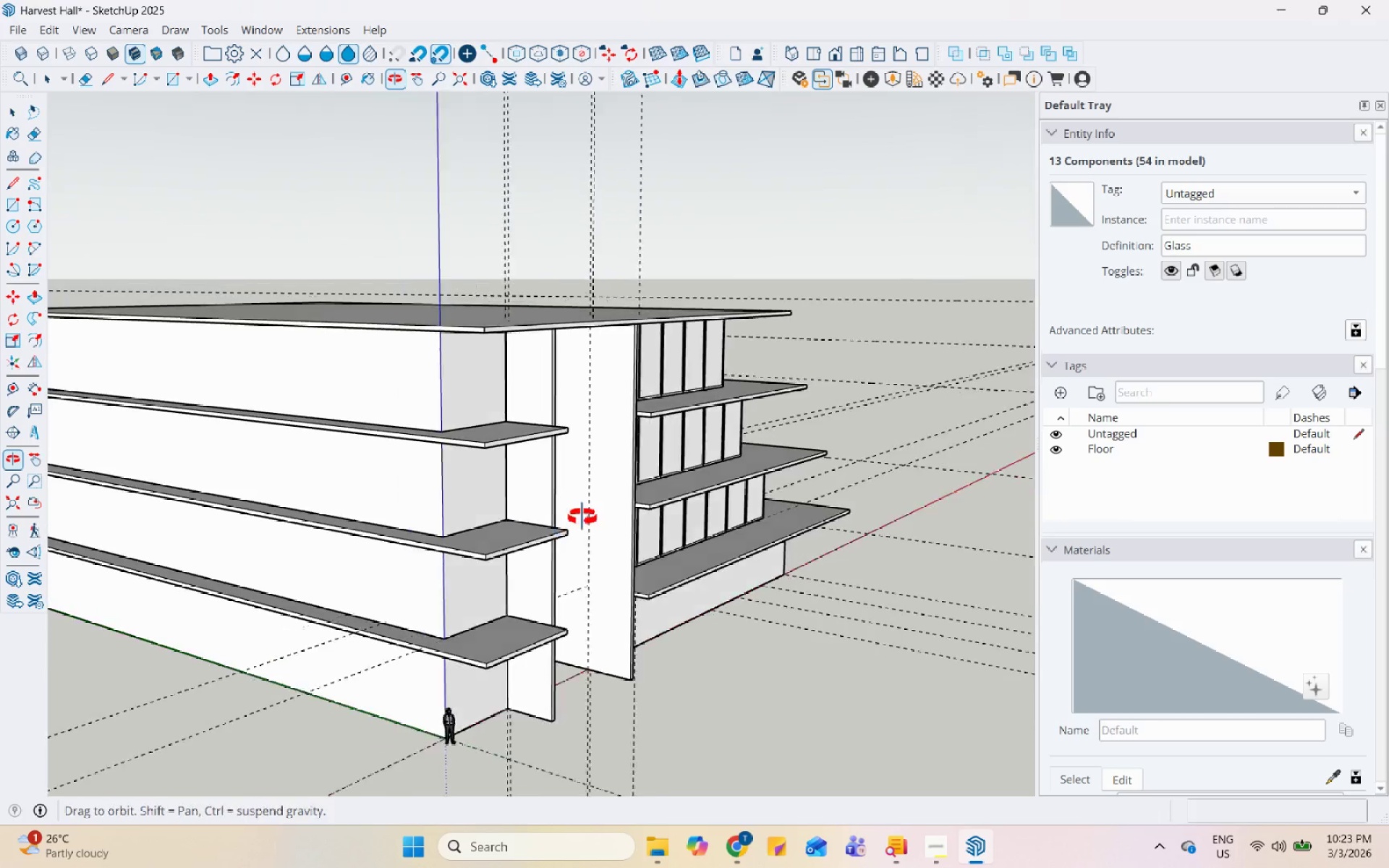 
scroll: coordinate [647, 519], scroll_direction: up, amount: 1.0
 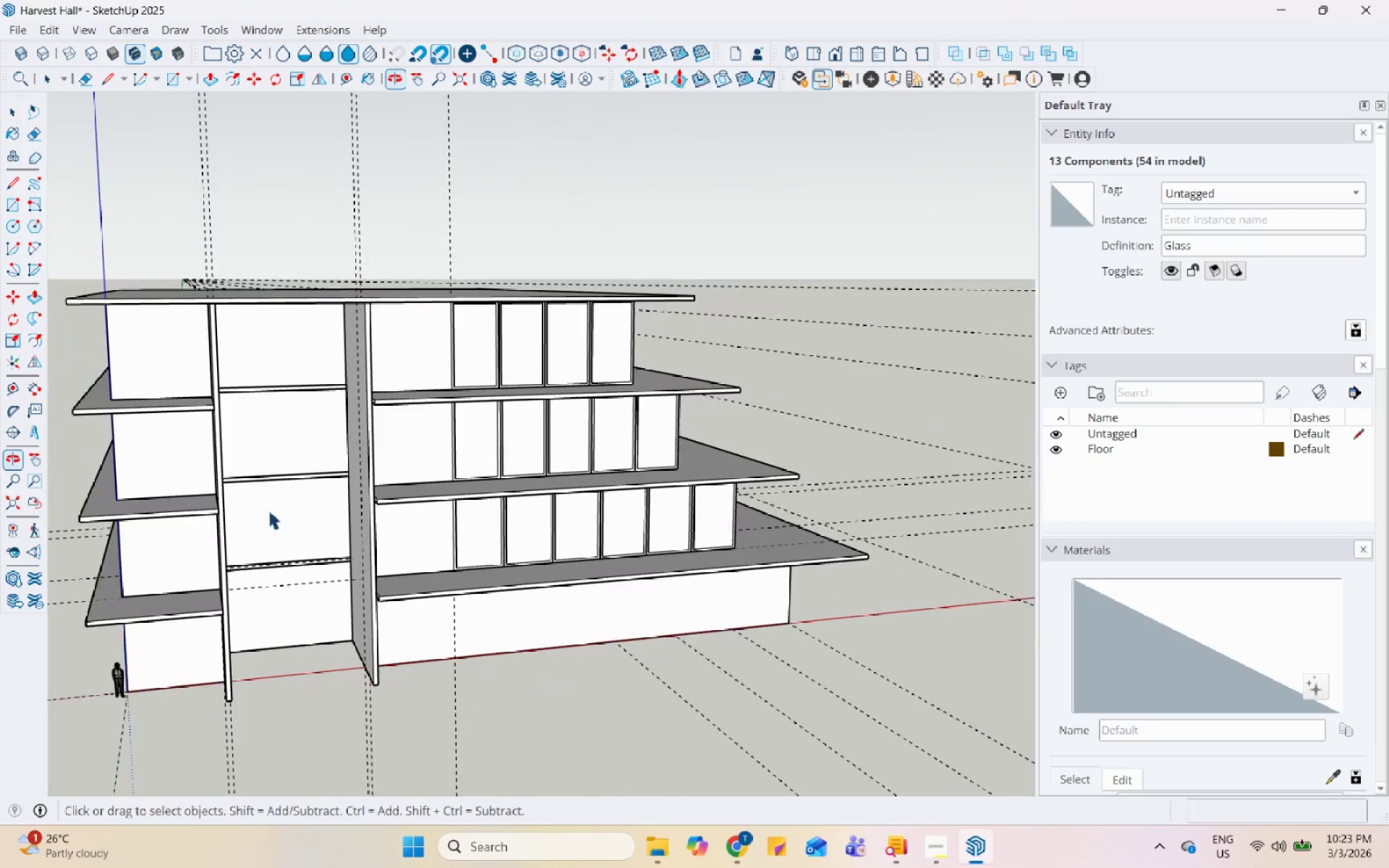 
scroll: coordinate [268, 508], scroll_direction: down, amount: 5.0
 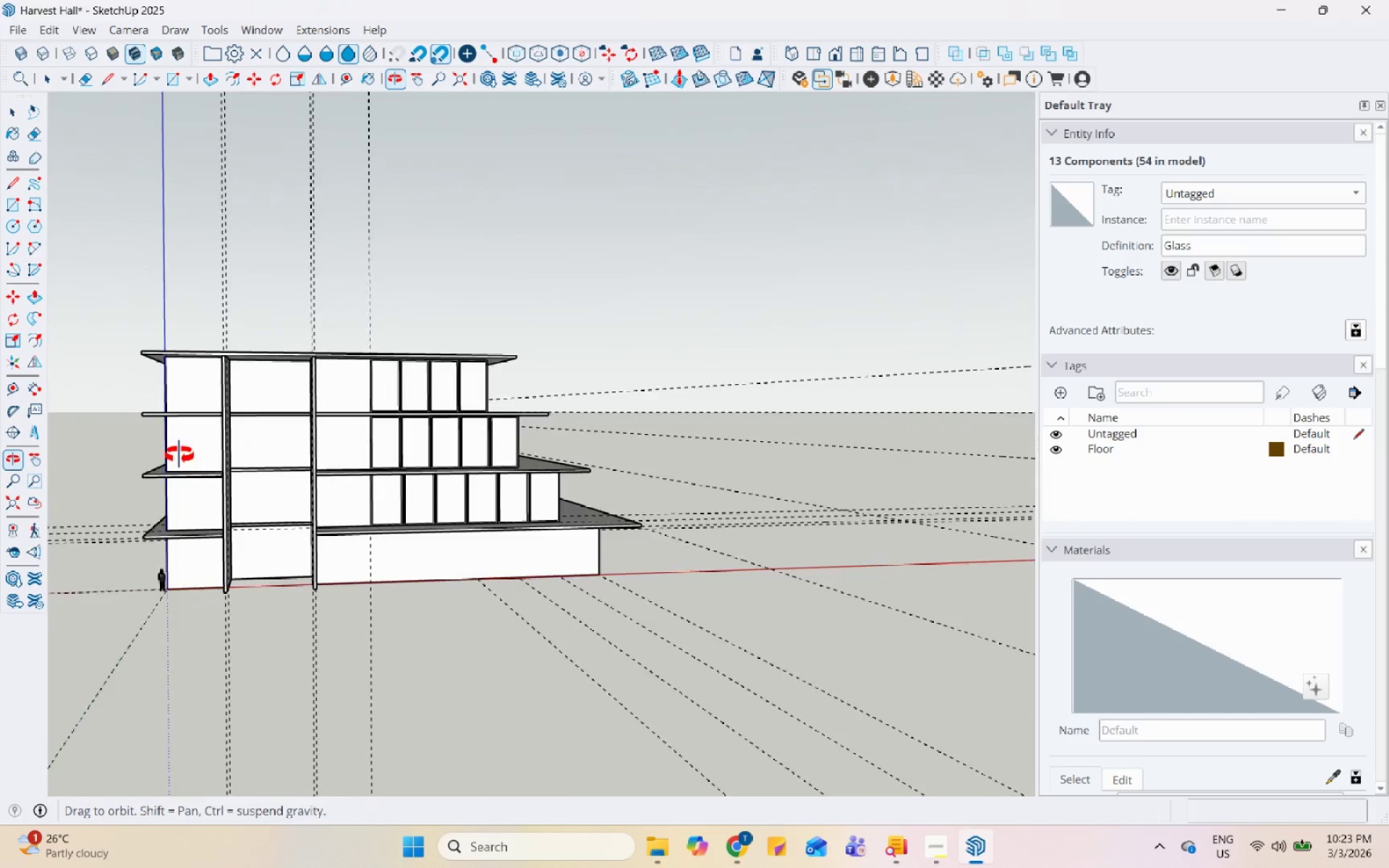 
scroll: coordinate [116, 455], scroll_direction: up, amount: 6.0
 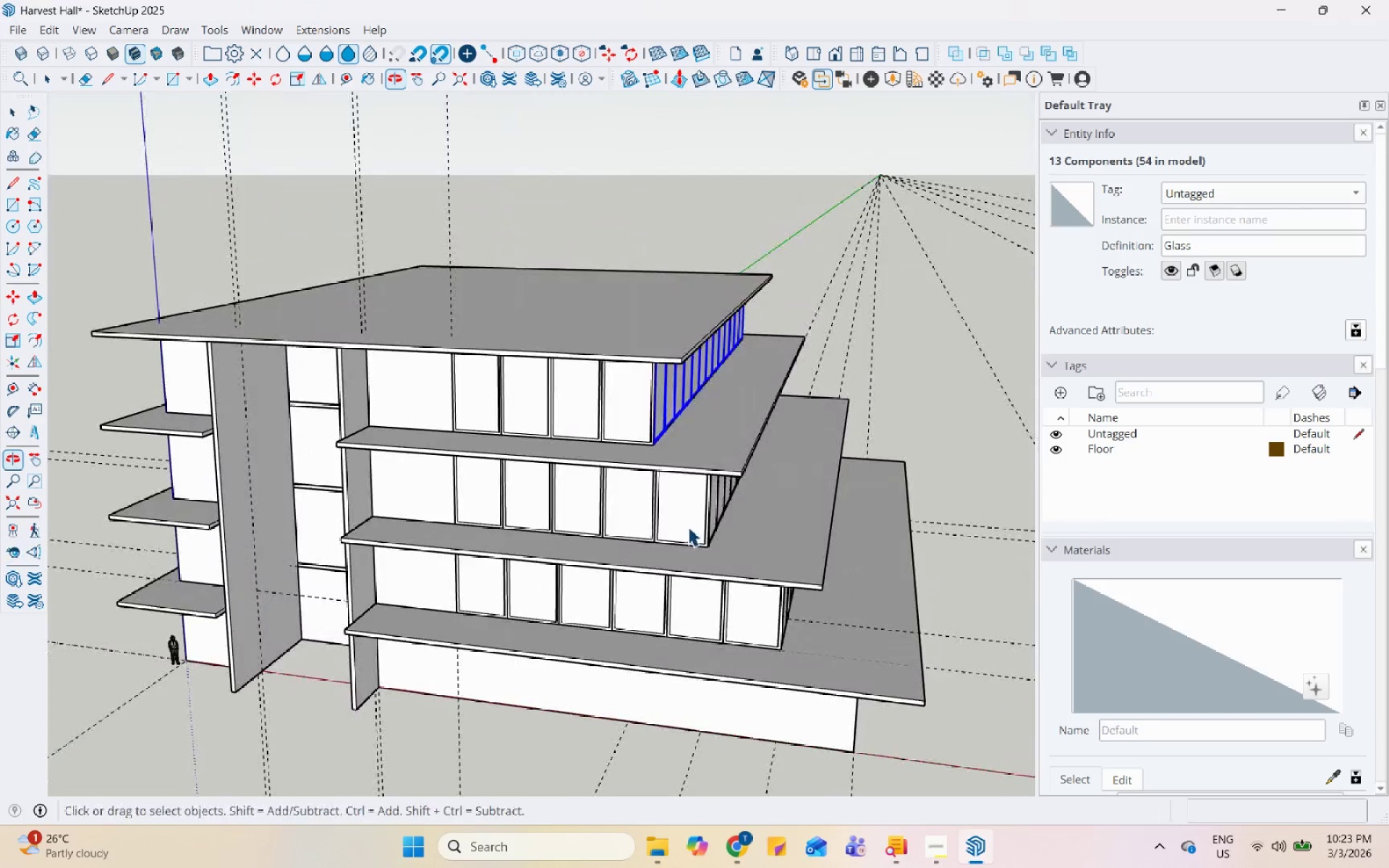 
scroll: coordinate [543, 560], scroll_direction: none, amount: 0.0
 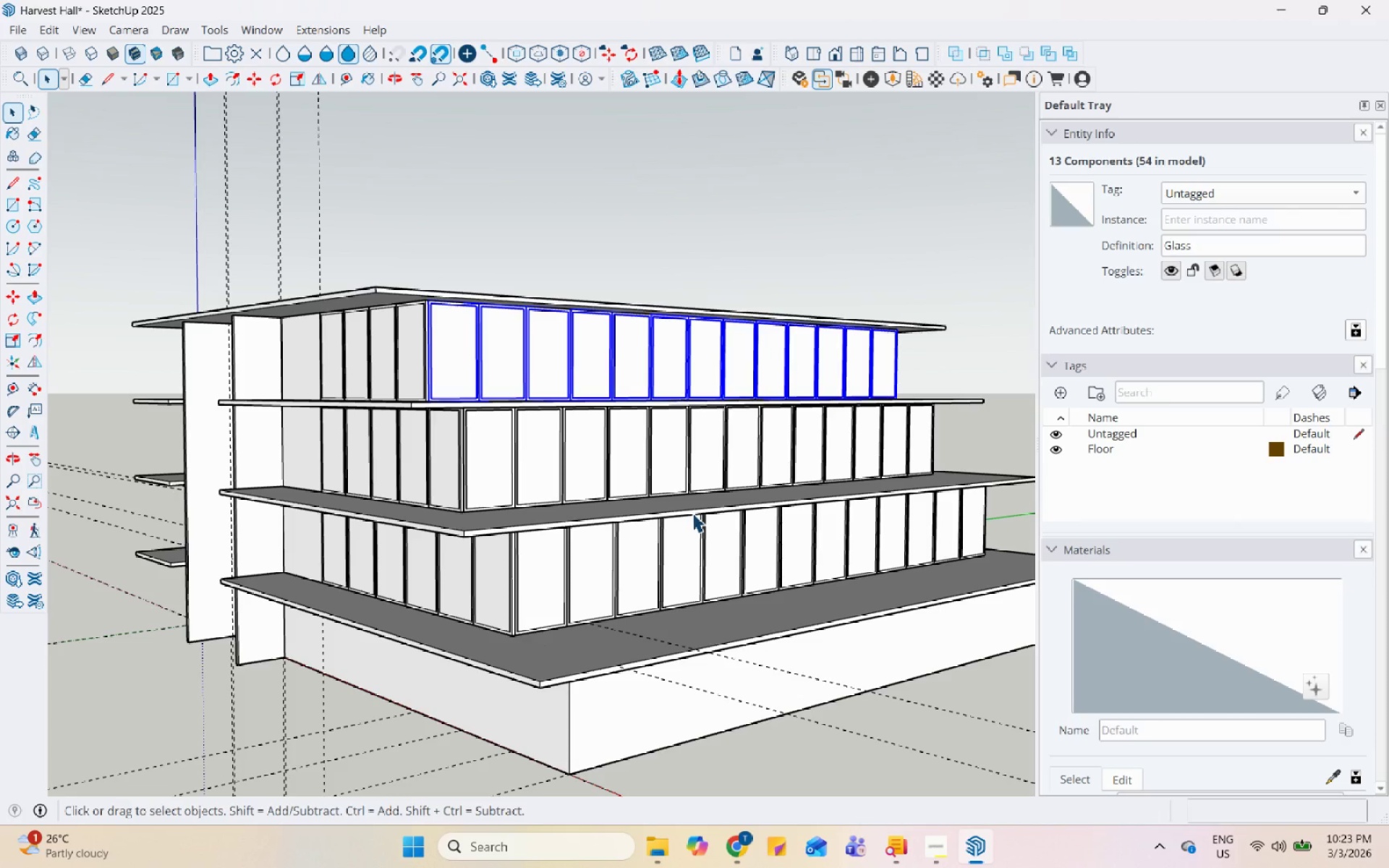 
wait(6.46)
 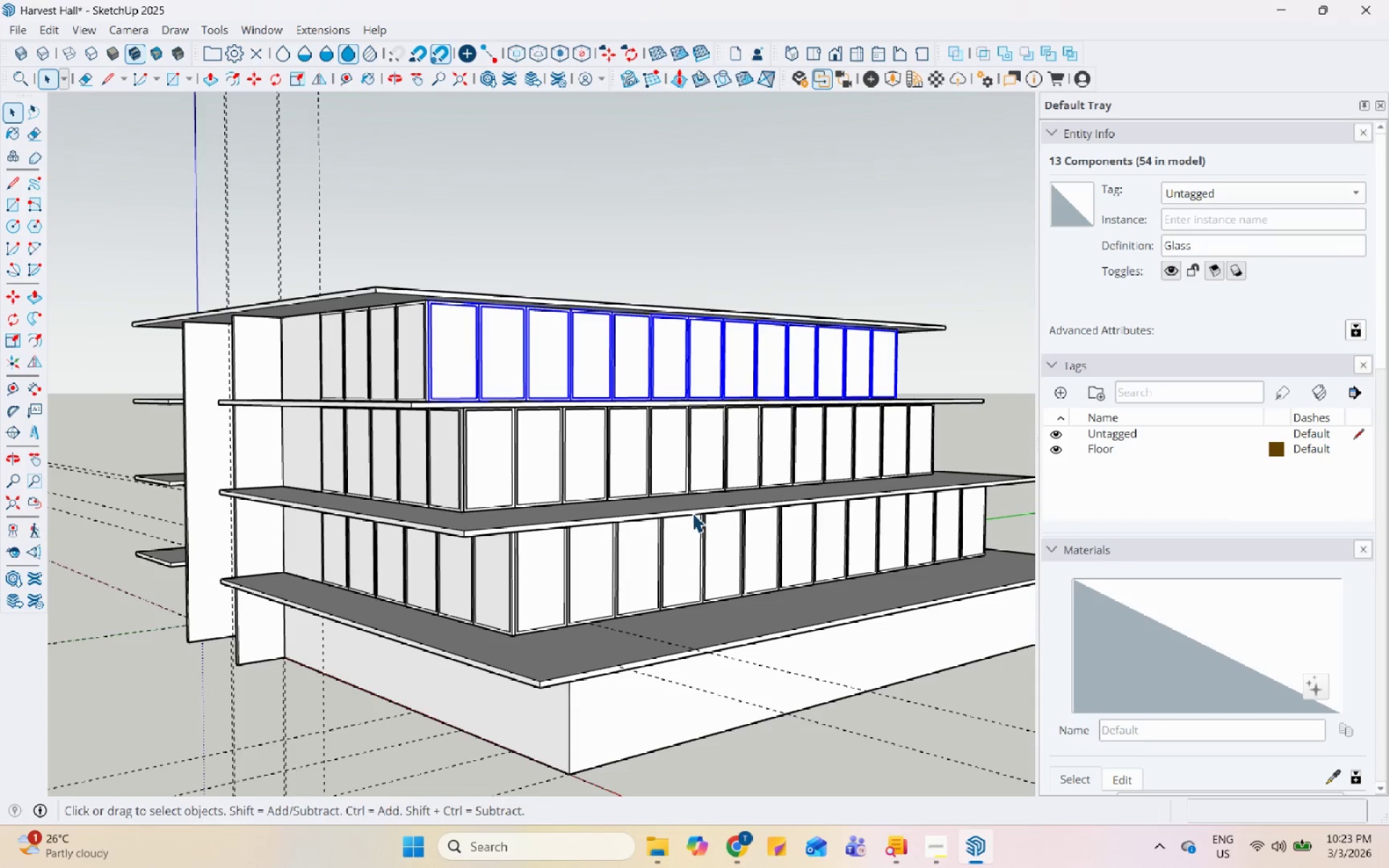 
left_click([936, 858])